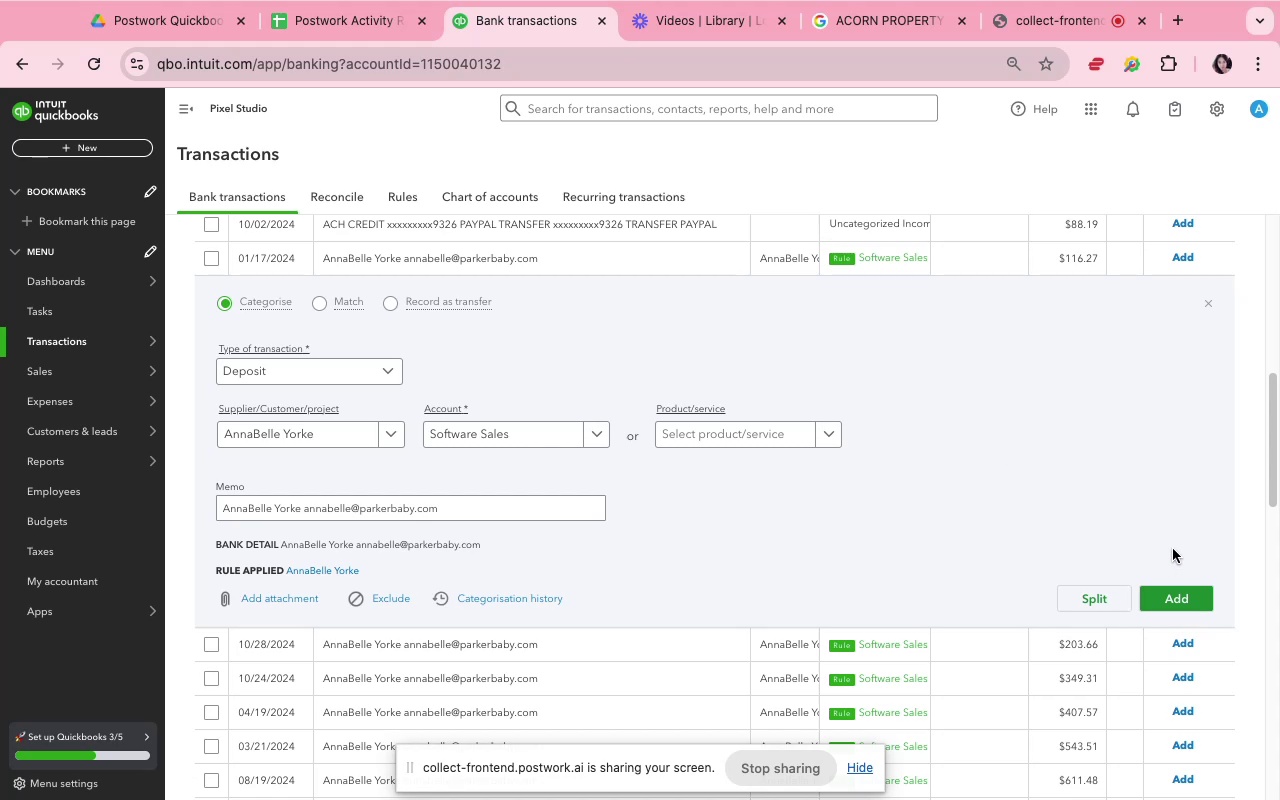 
left_click([1181, 591])
 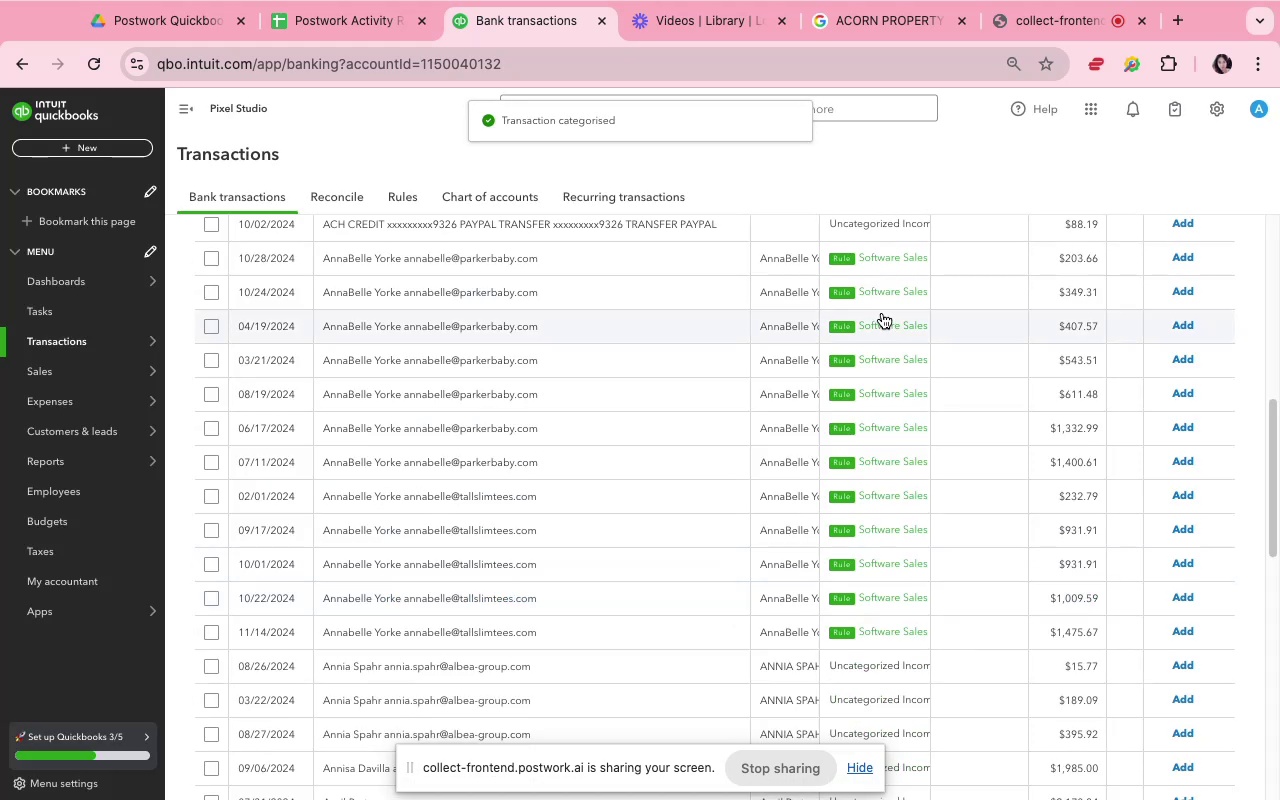 
left_click([953, 256])
 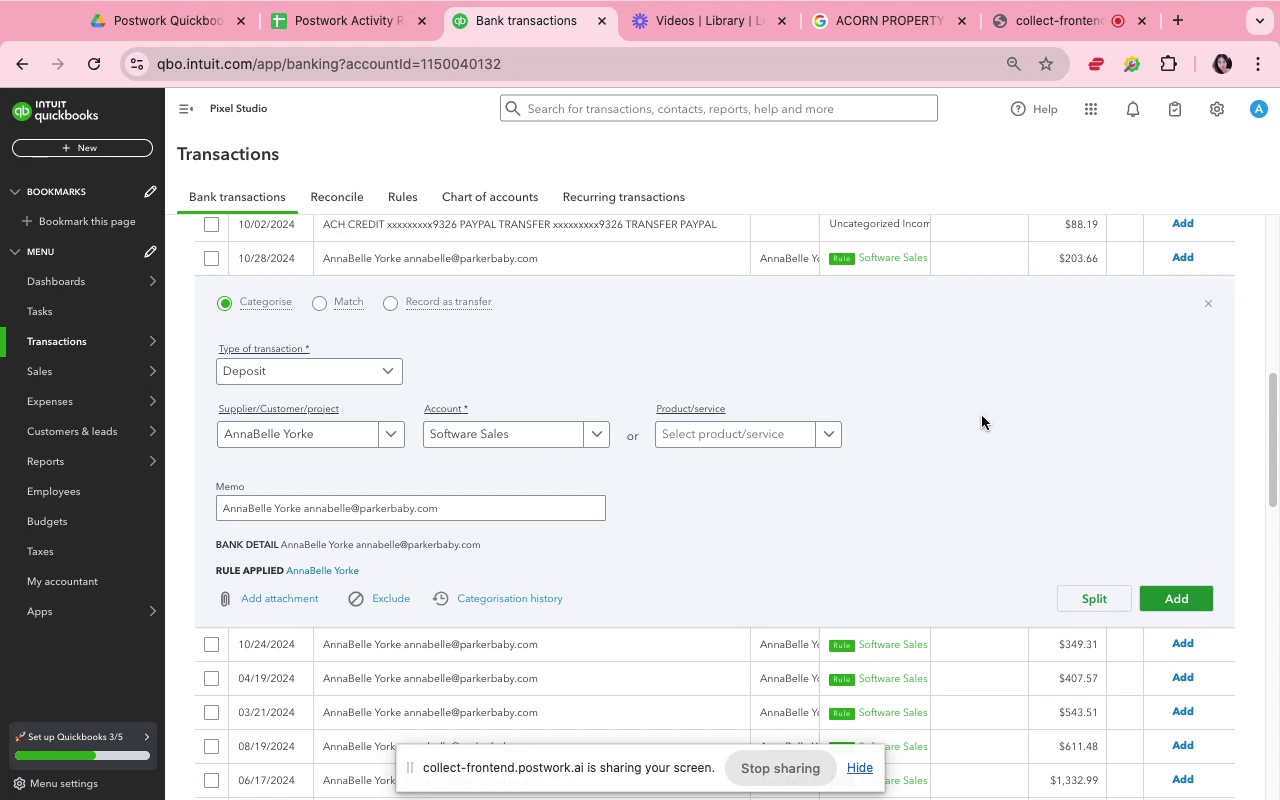 
wait(8.56)
 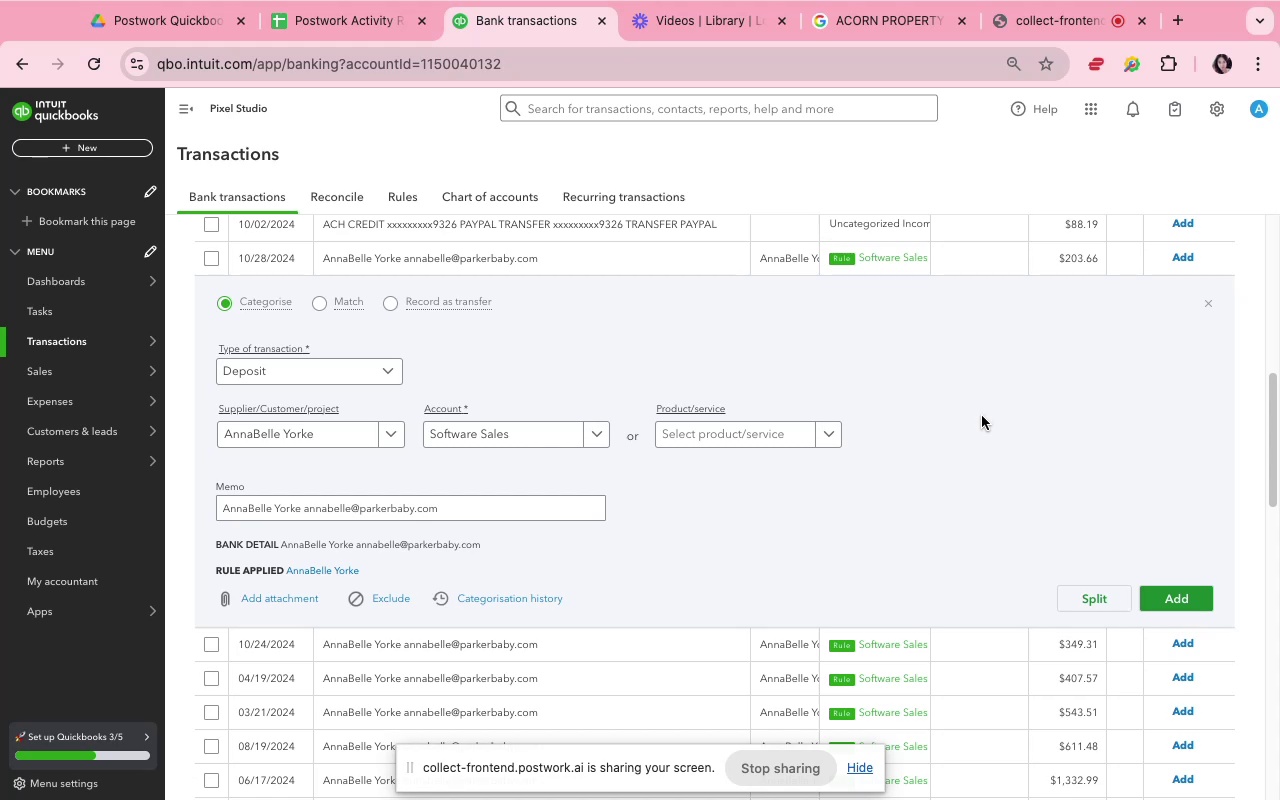 
left_click([1024, 503])
 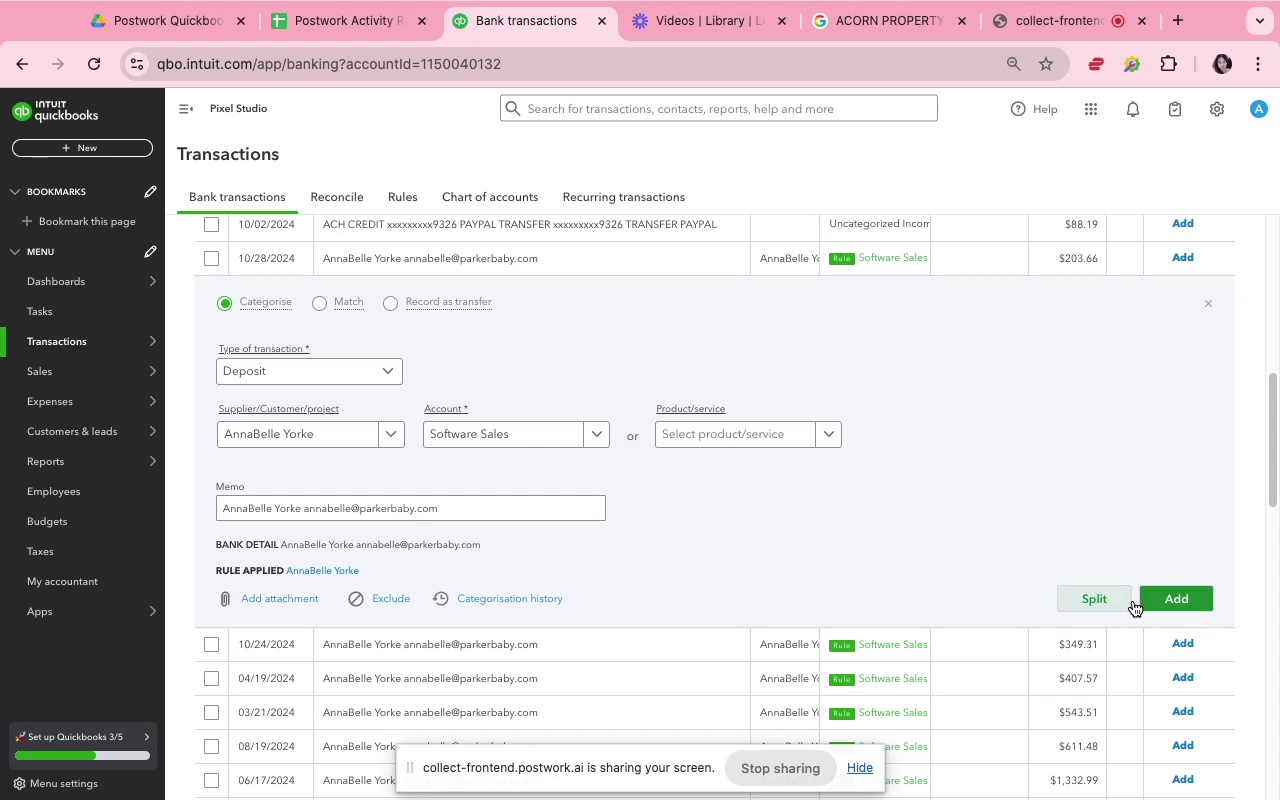 
left_click([1158, 595])
 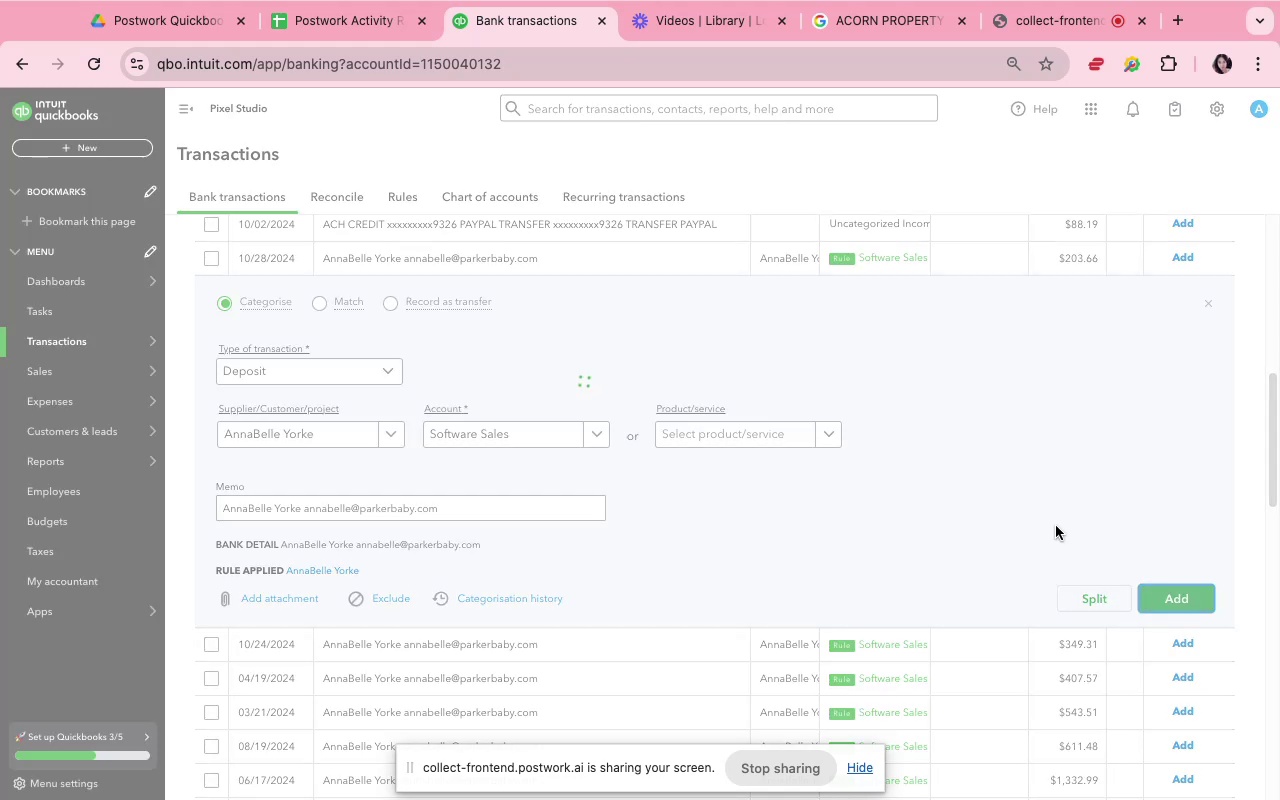 
mouse_move([1000, 424])
 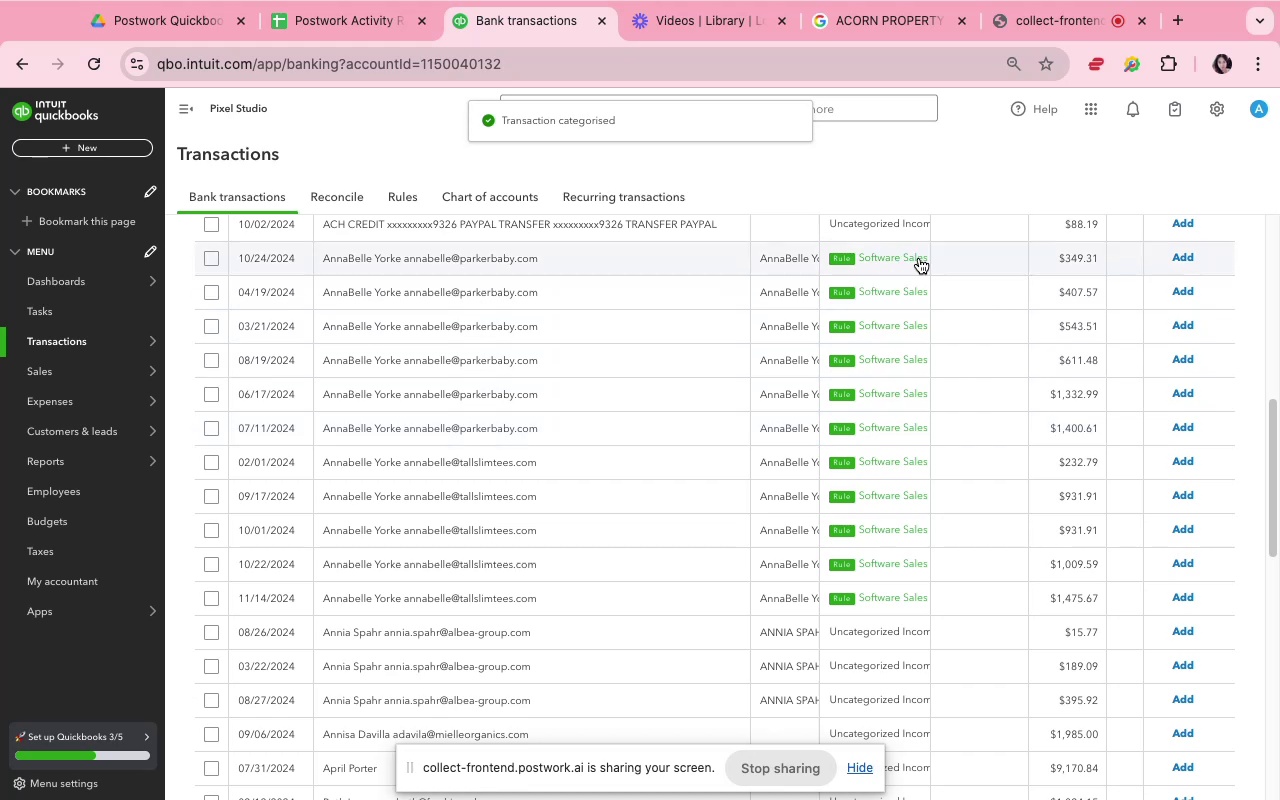 
left_click([952, 257])
 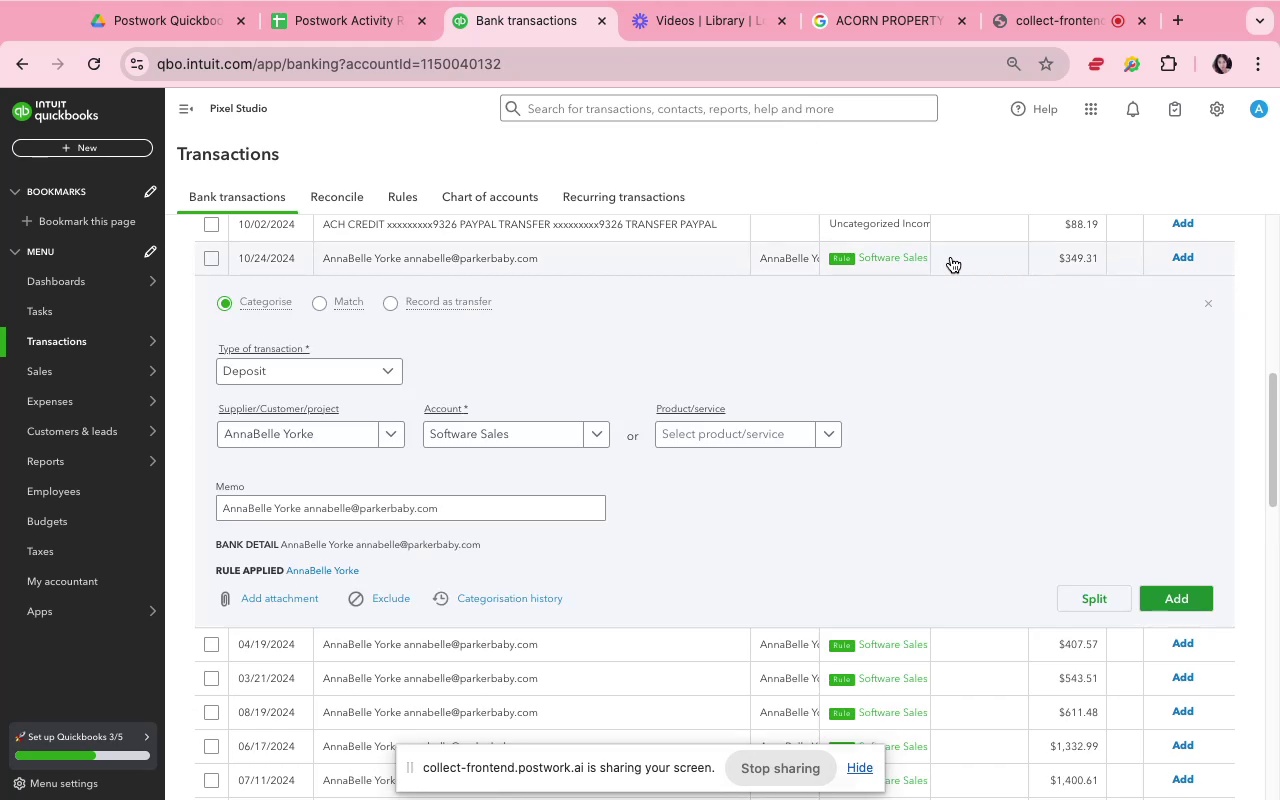 
scroll: coordinate [985, 415], scroll_direction: up, amount: 8.0
 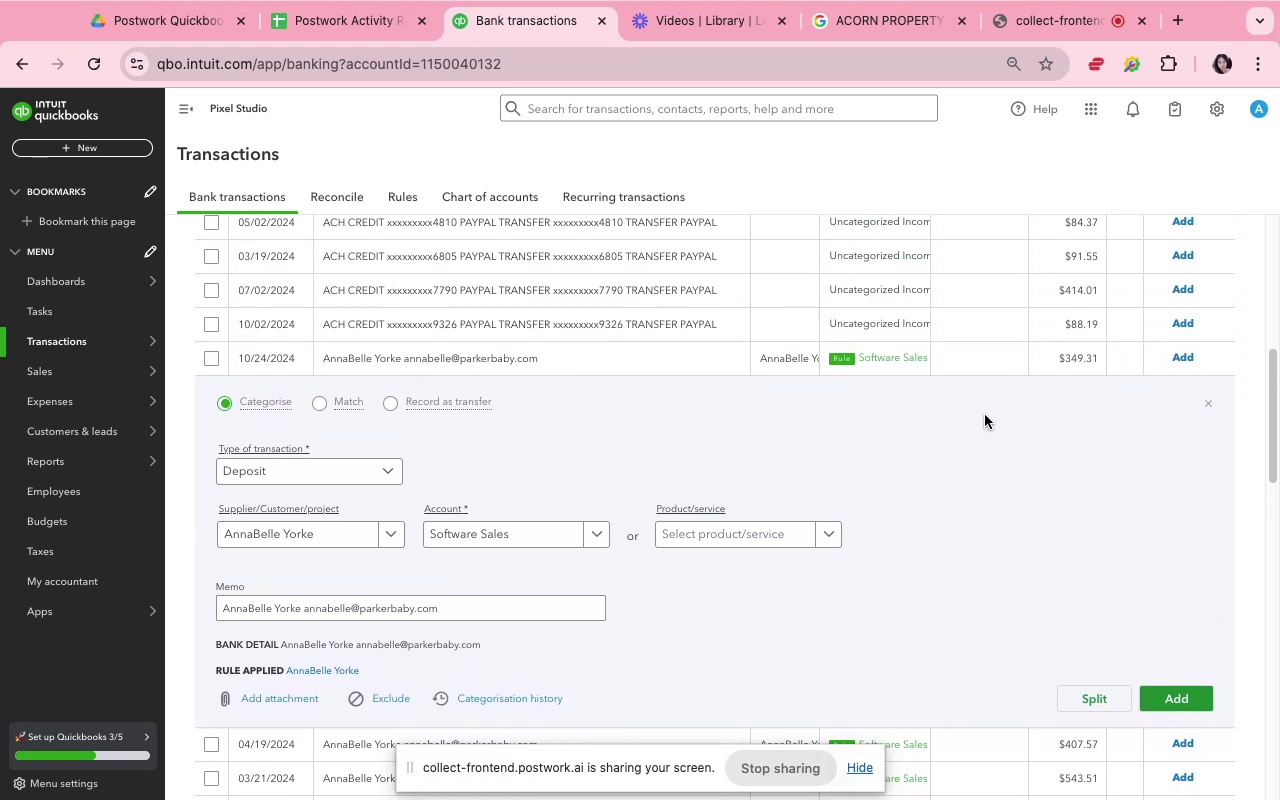 
scroll: coordinate [985, 415], scroll_direction: down, amount: 4.0
 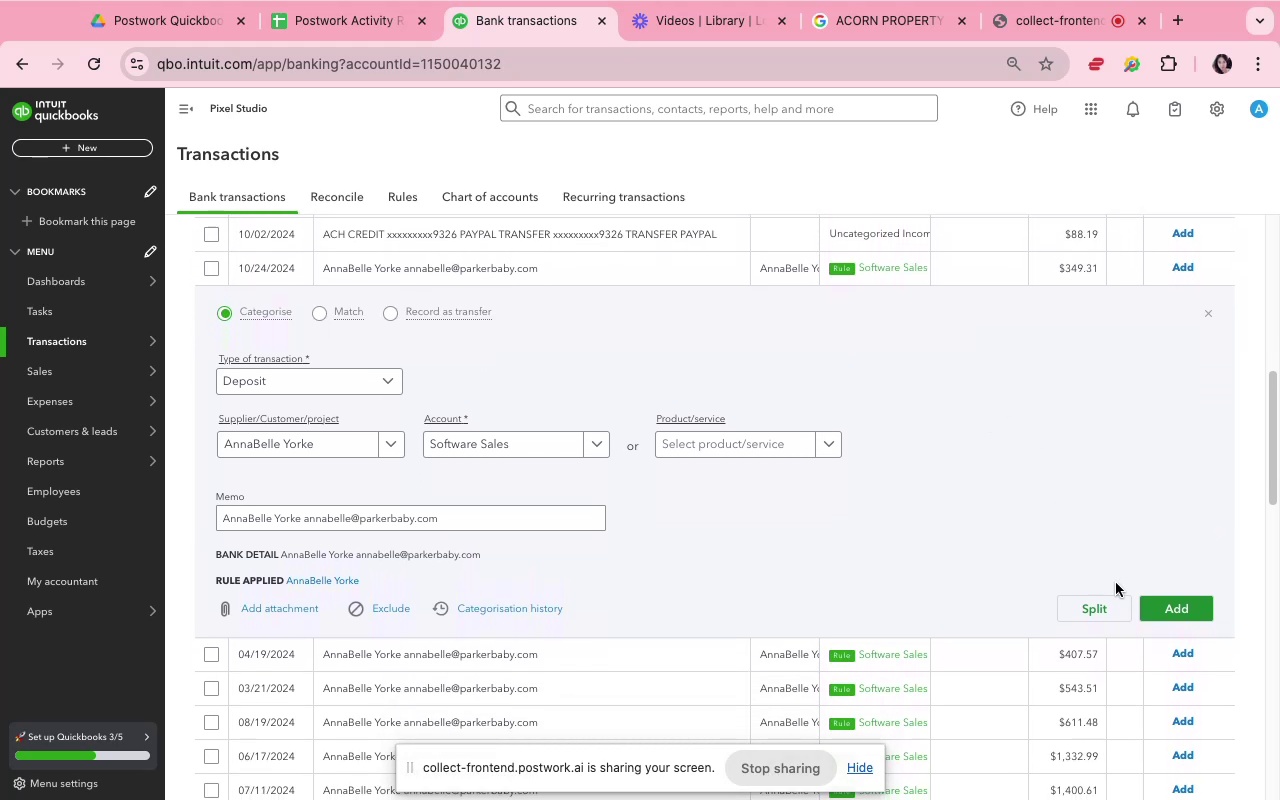 
left_click([1160, 610])
 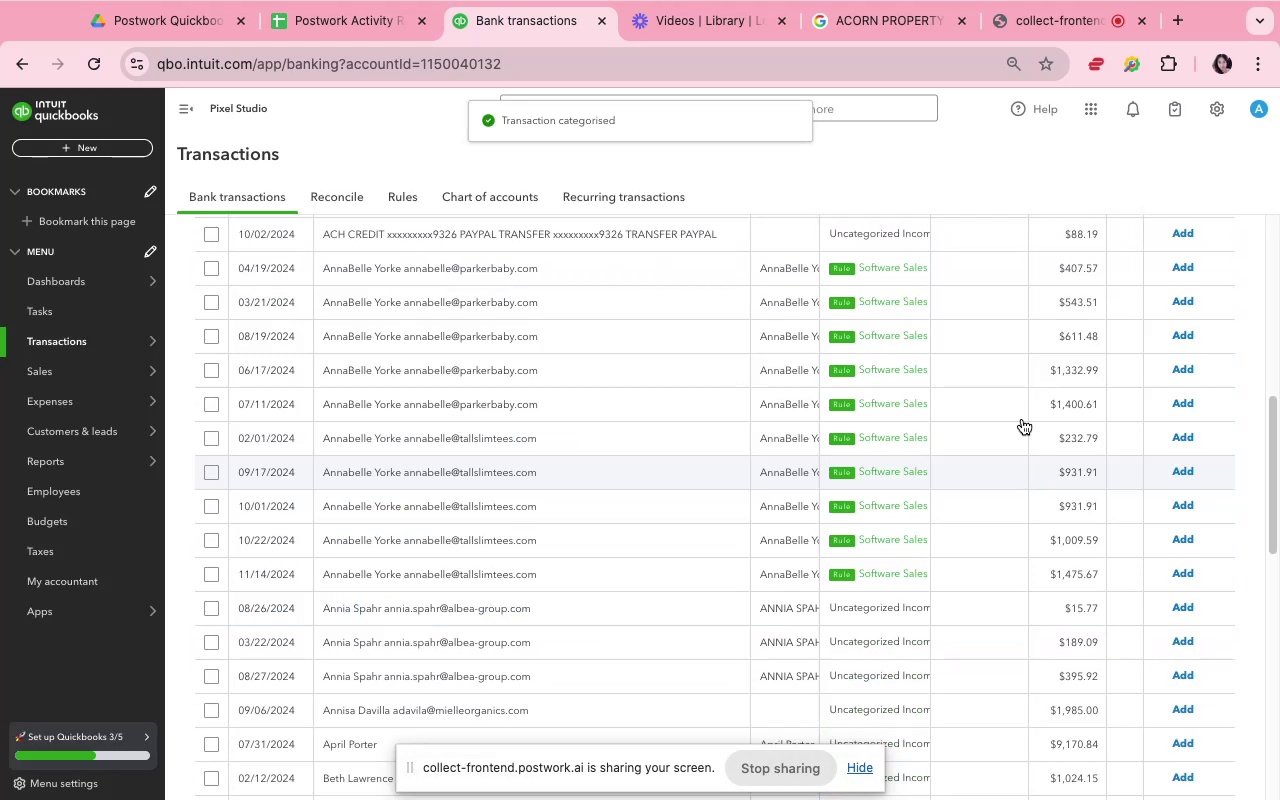 
left_click([939, 274])
 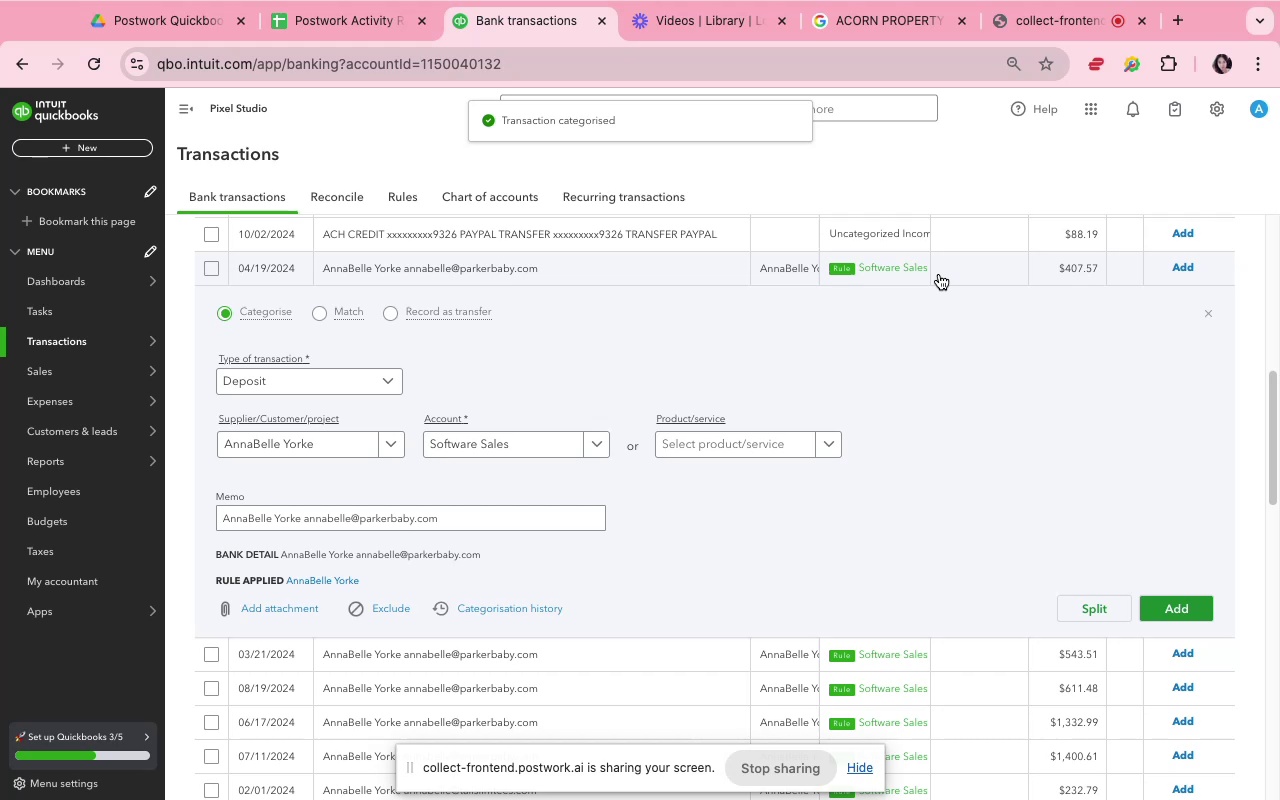 
left_click([991, 405])
 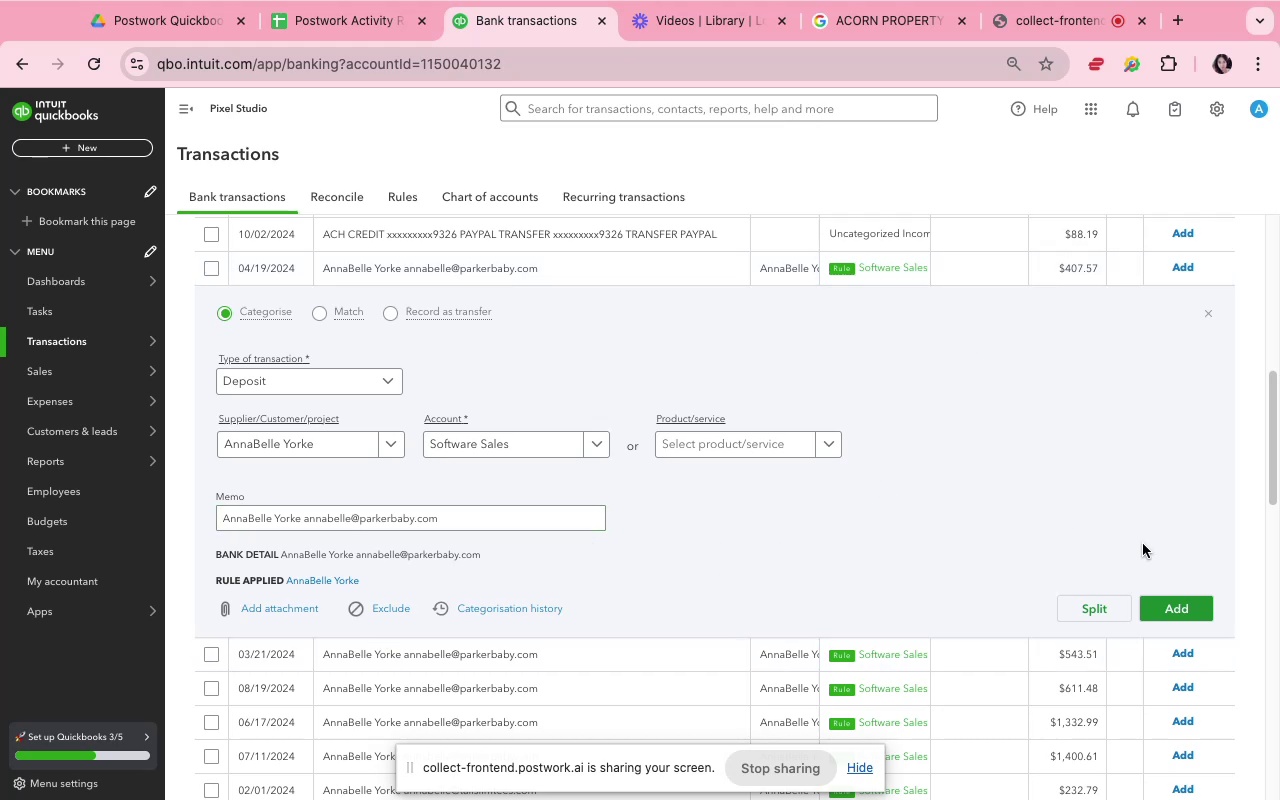 
left_click([1178, 598])
 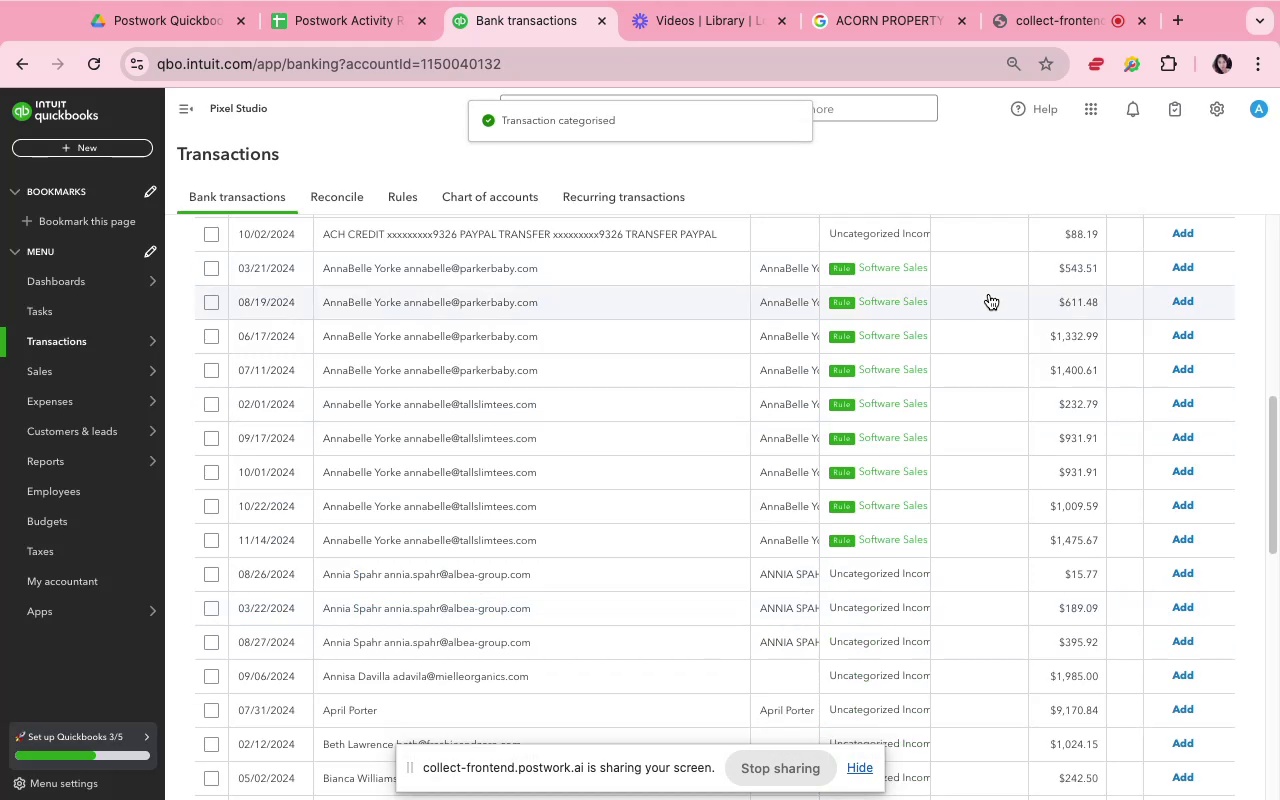 
left_click([975, 278])
 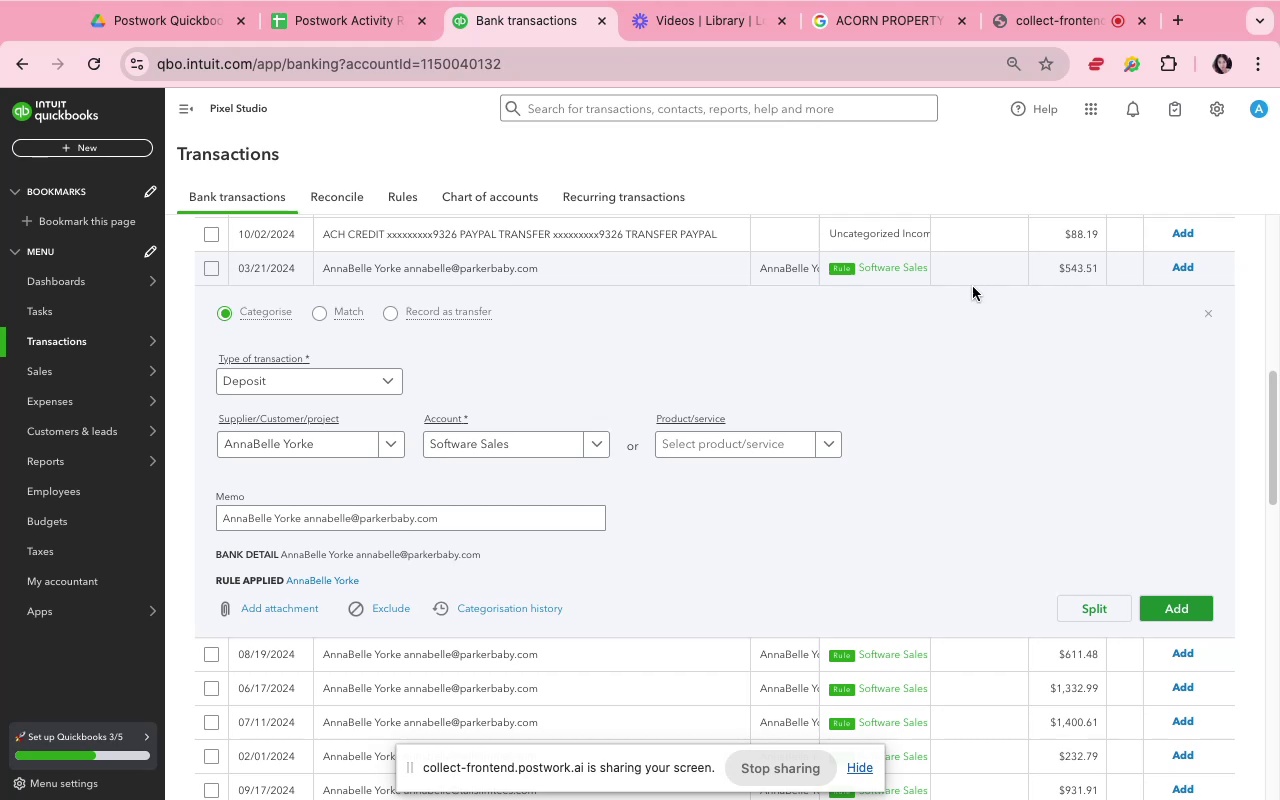 
left_click([934, 377])
 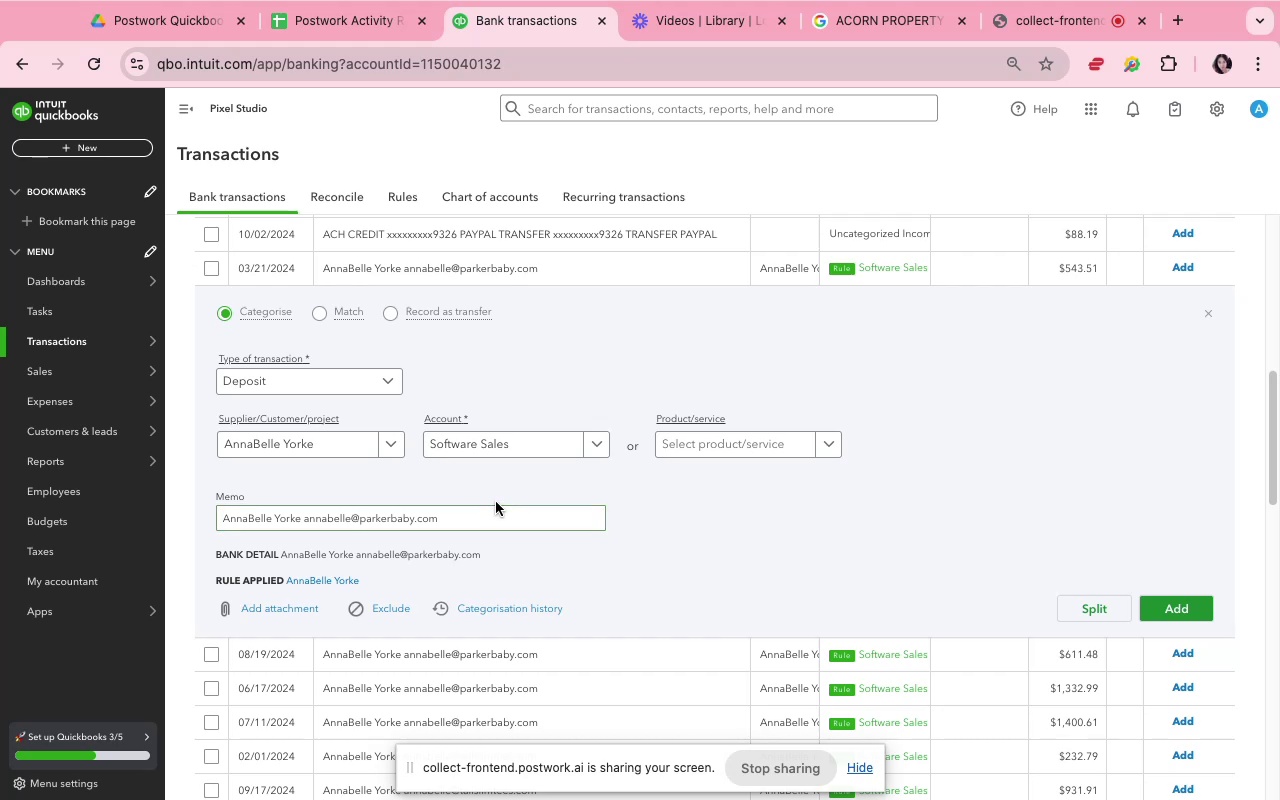 
wait(23.09)
 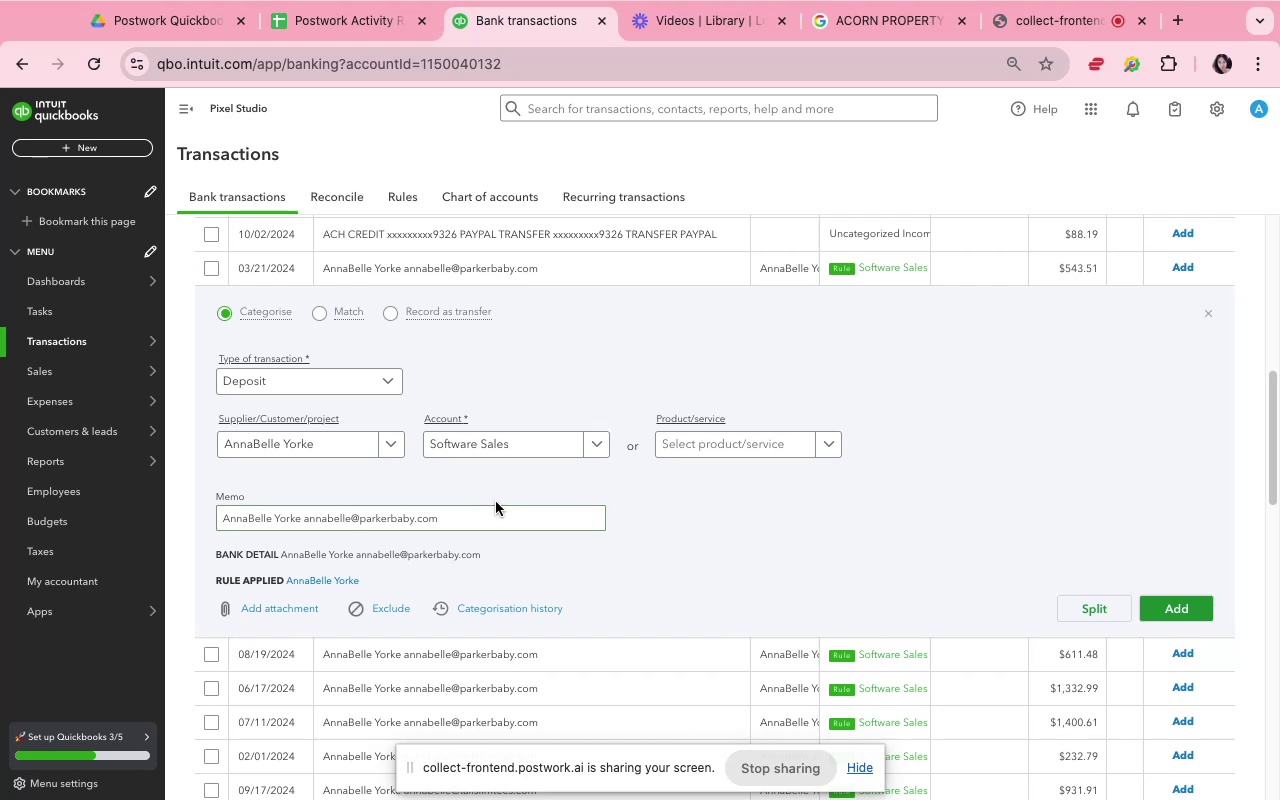 
left_click([1170, 616])
 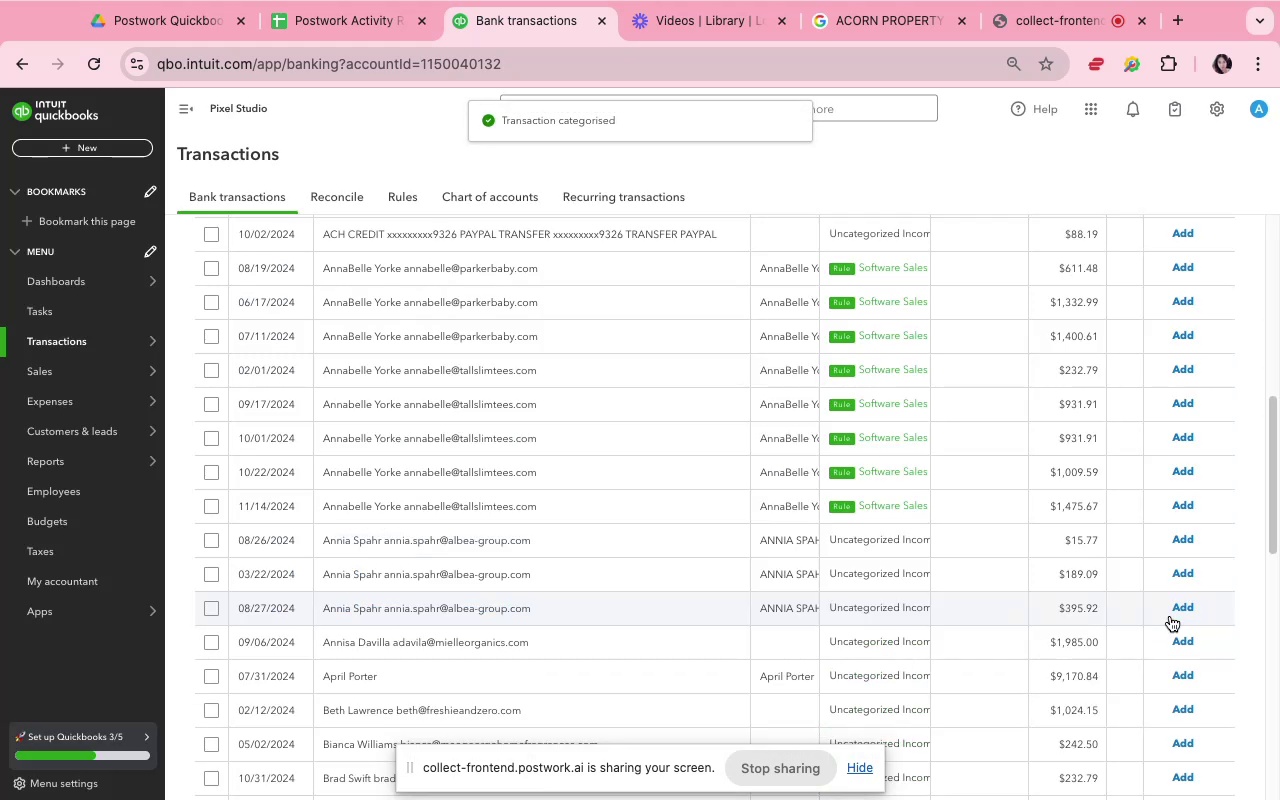 
wait(8.29)
 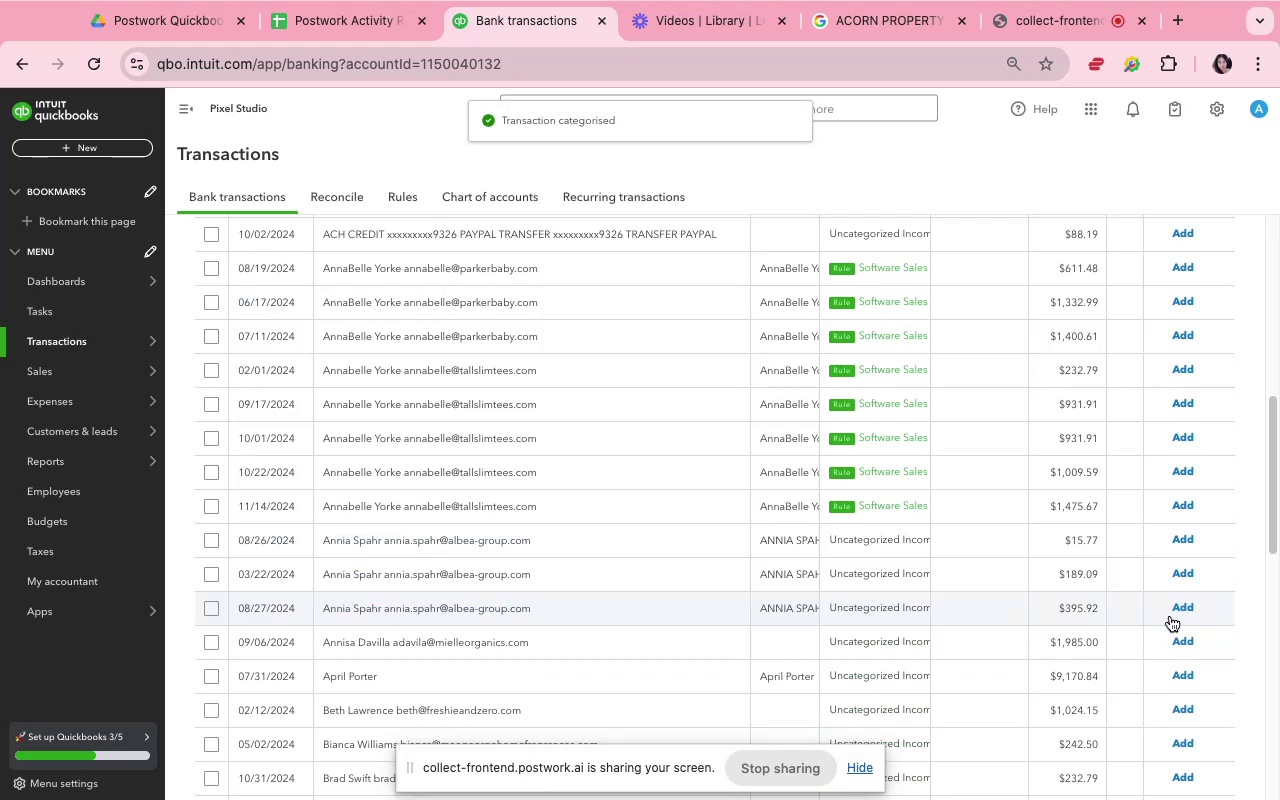 
scroll: coordinate [1169, 616], scroll_direction: up, amount: 2.0
 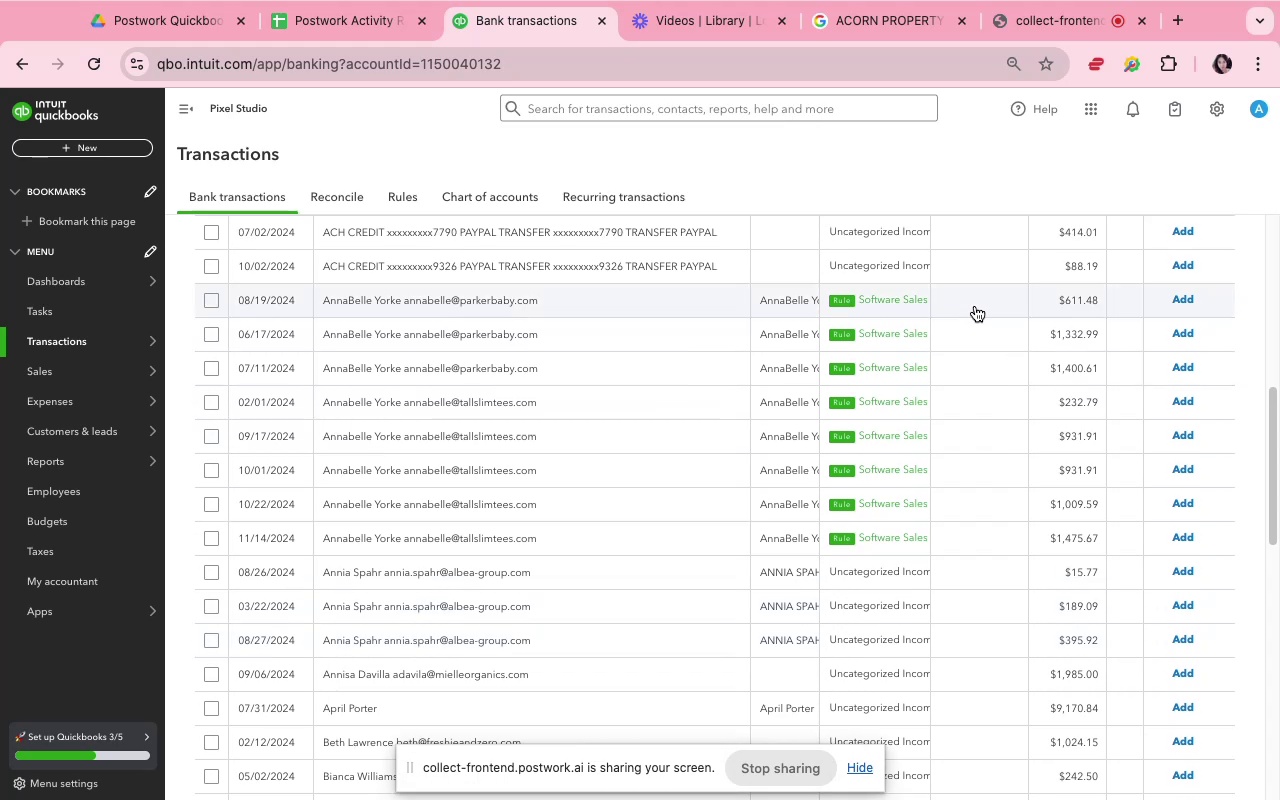 
left_click([975, 305])
 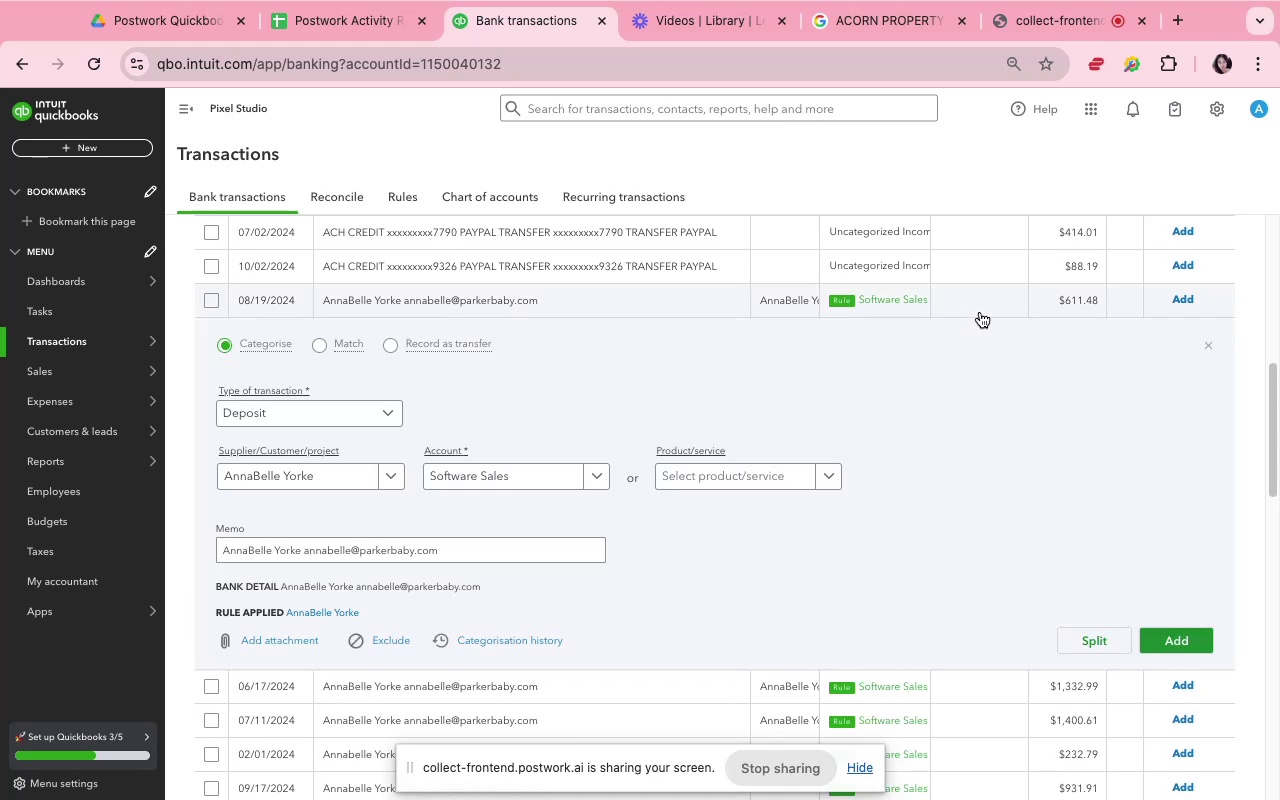 
left_click([1057, 440])
 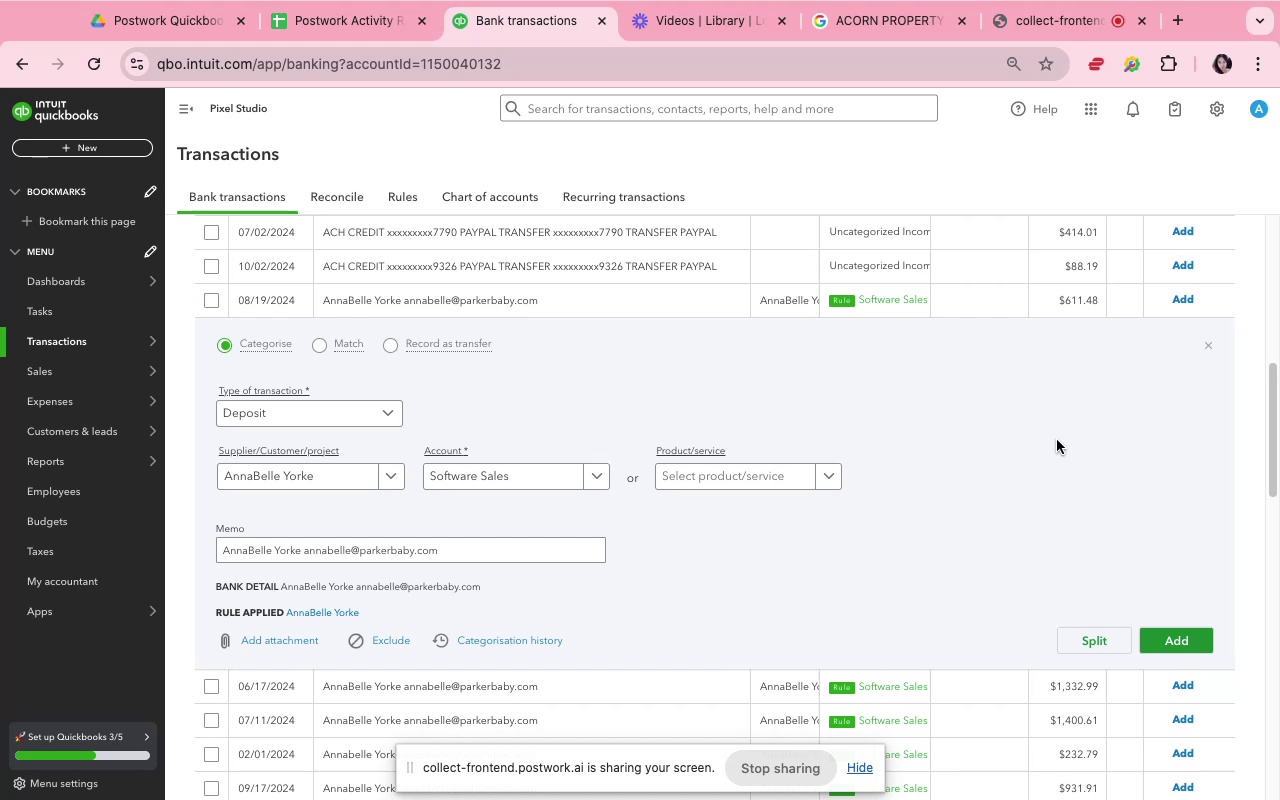 
left_click([1057, 440])
 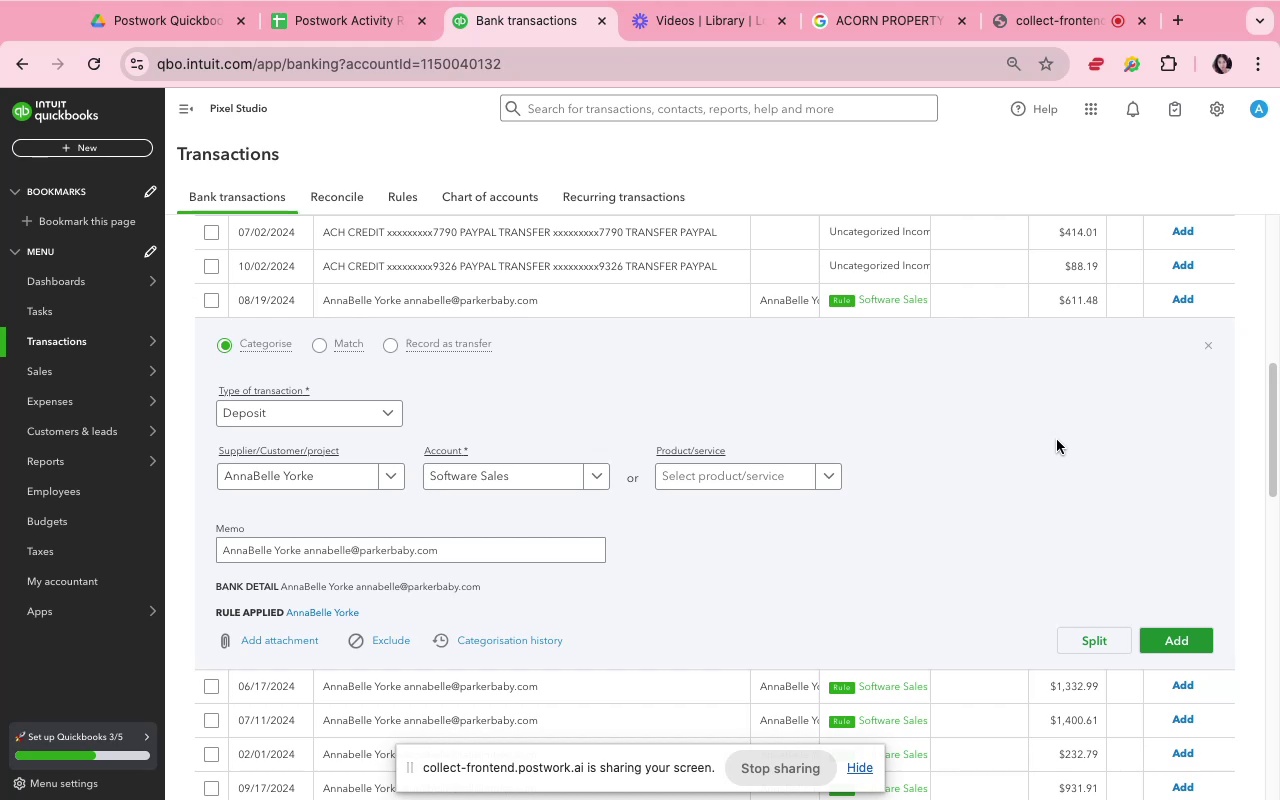 
wait(8.96)
 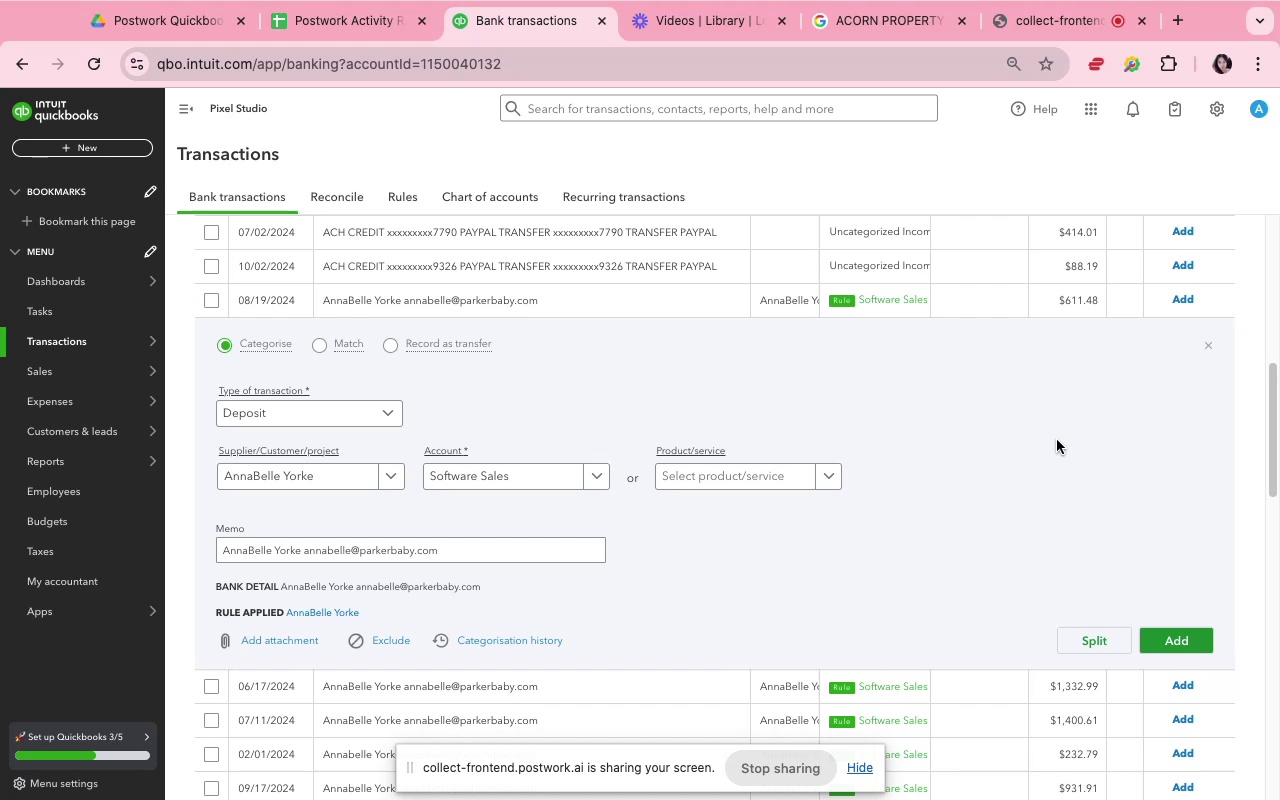 
left_click([1057, 440])
 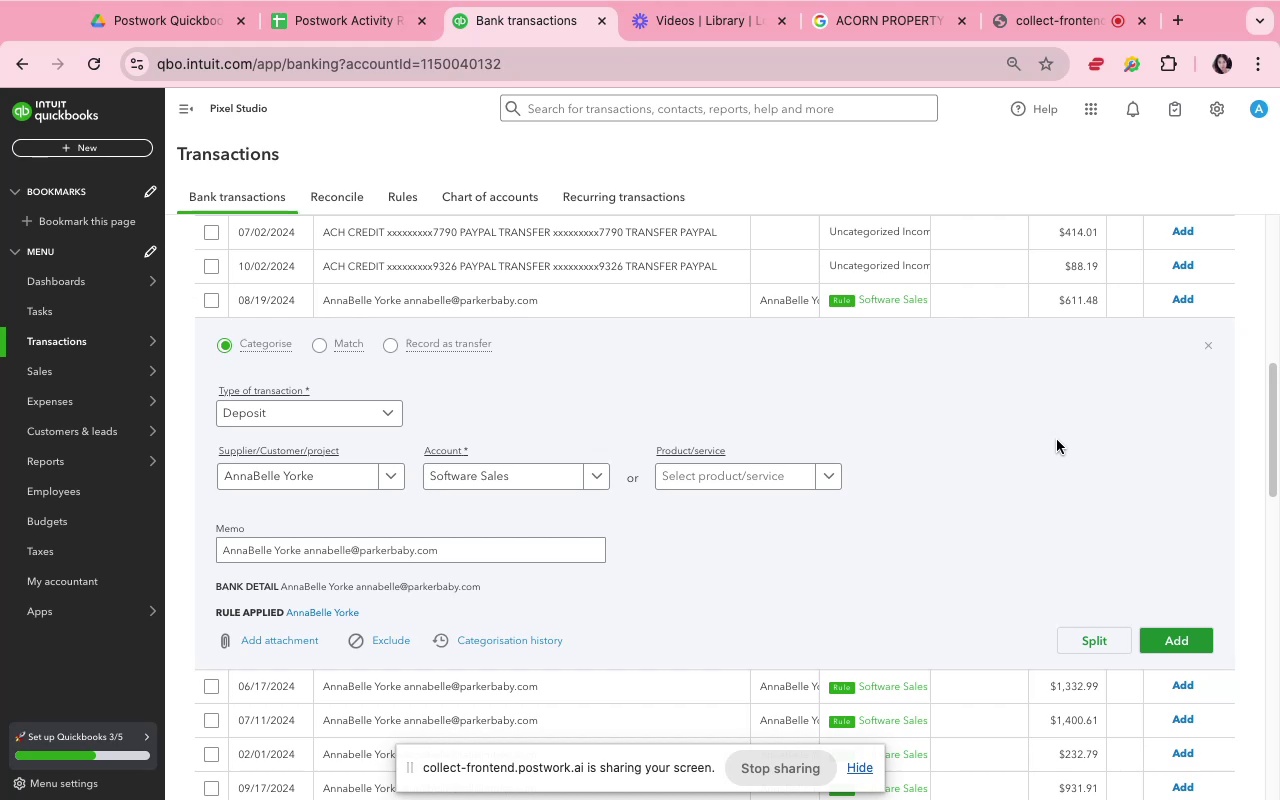 
scroll: coordinate [1136, 492], scroll_direction: down, amount: 2.0
 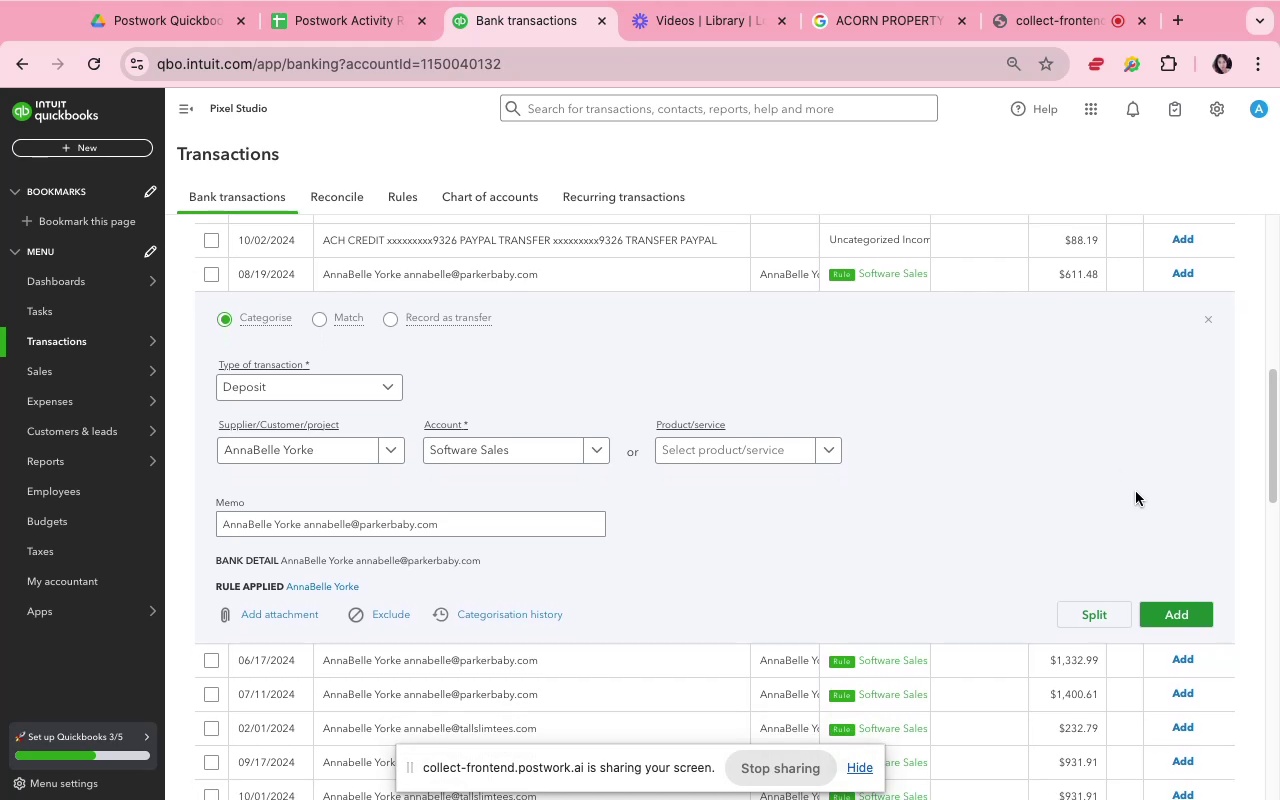 
scroll: coordinate [1136, 492], scroll_direction: up, amount: 2.0
 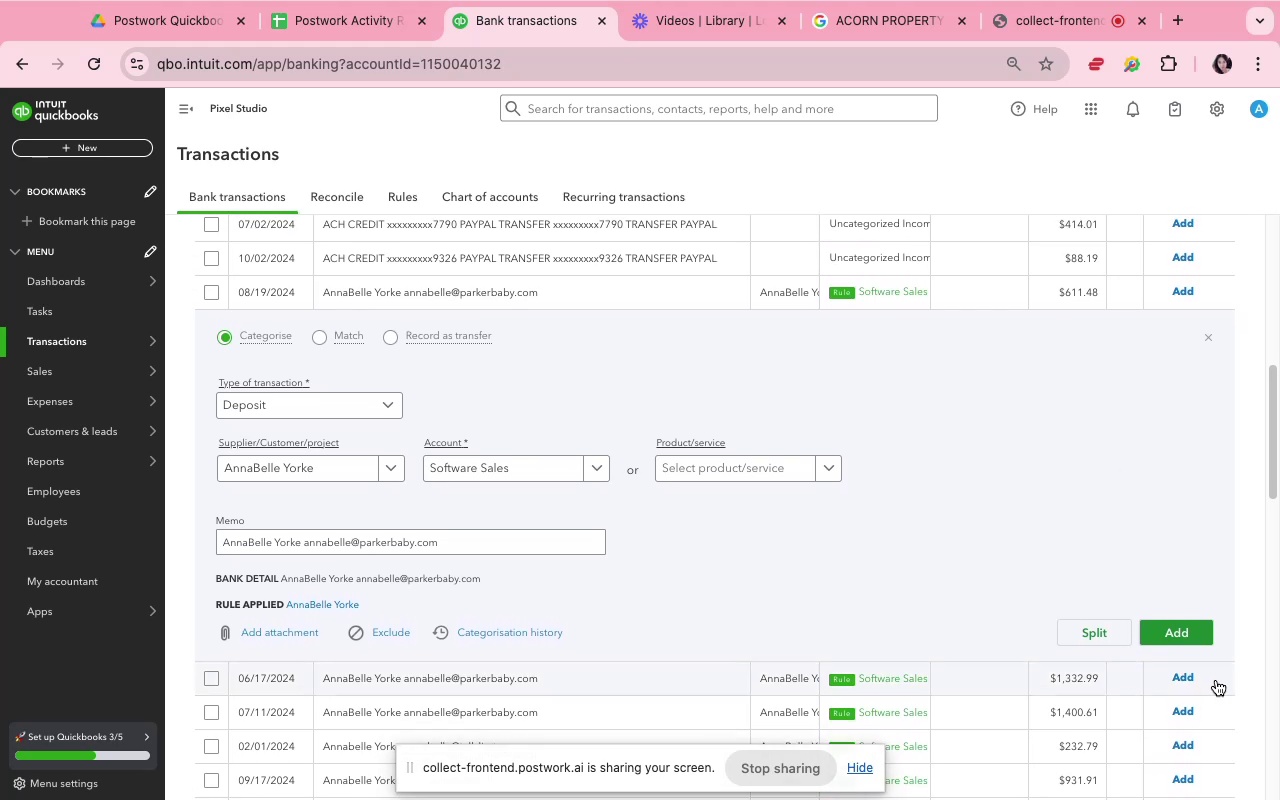 
left_click([1193, 641])
 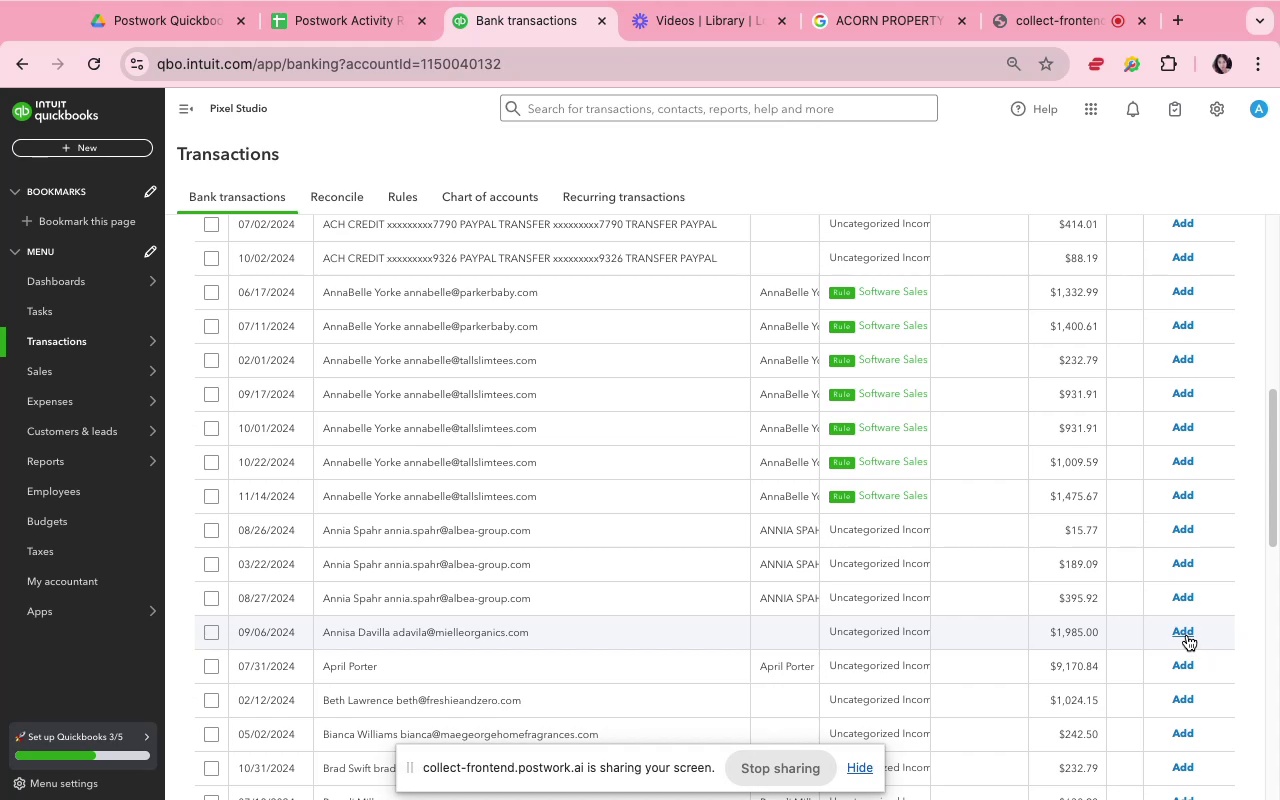 
wait(13.37)
 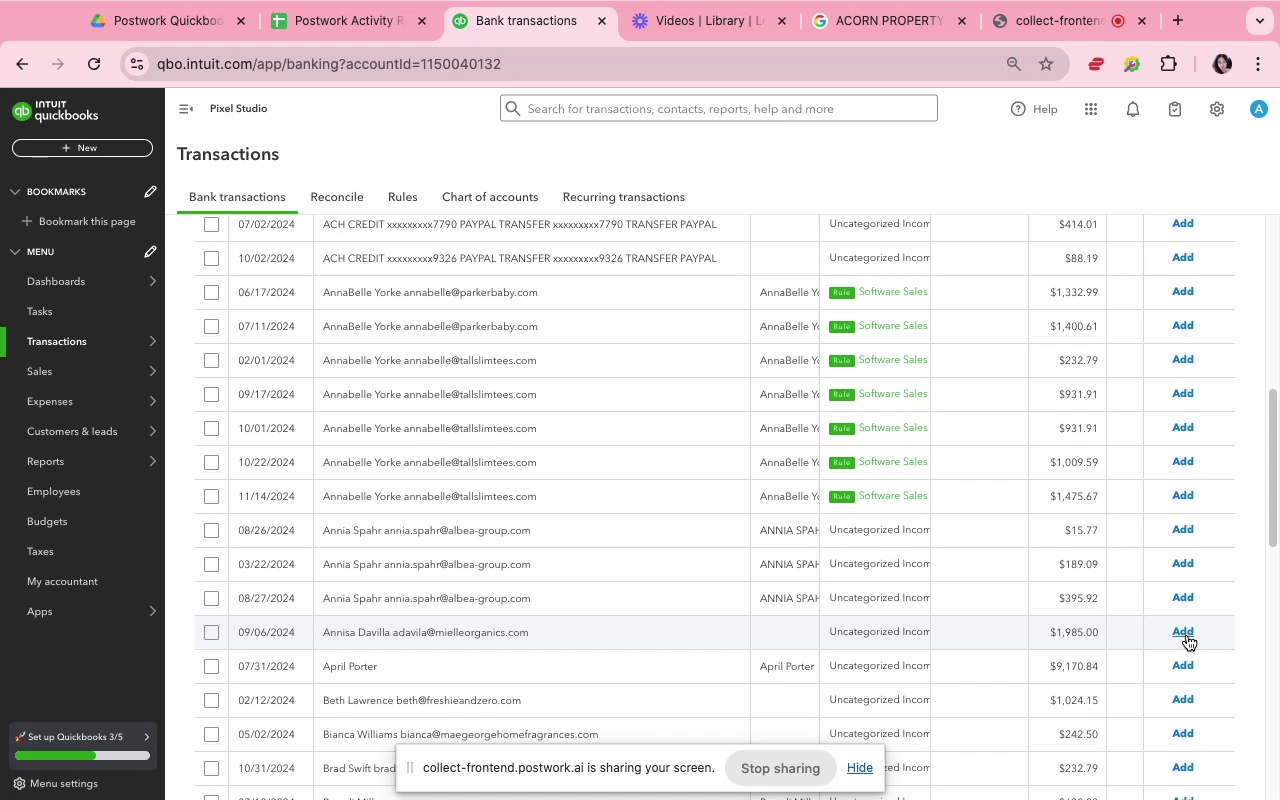 
left_click([965, 304])
 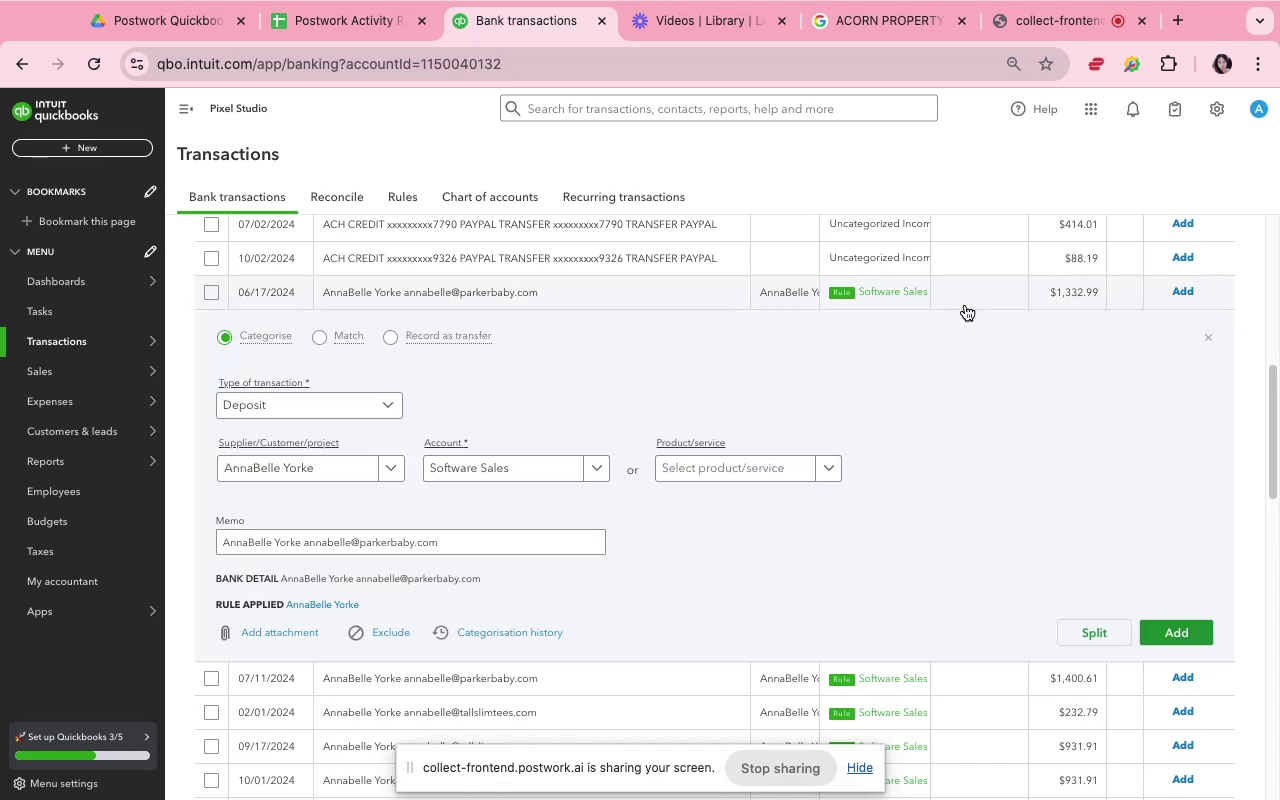 
wait(10.33)
 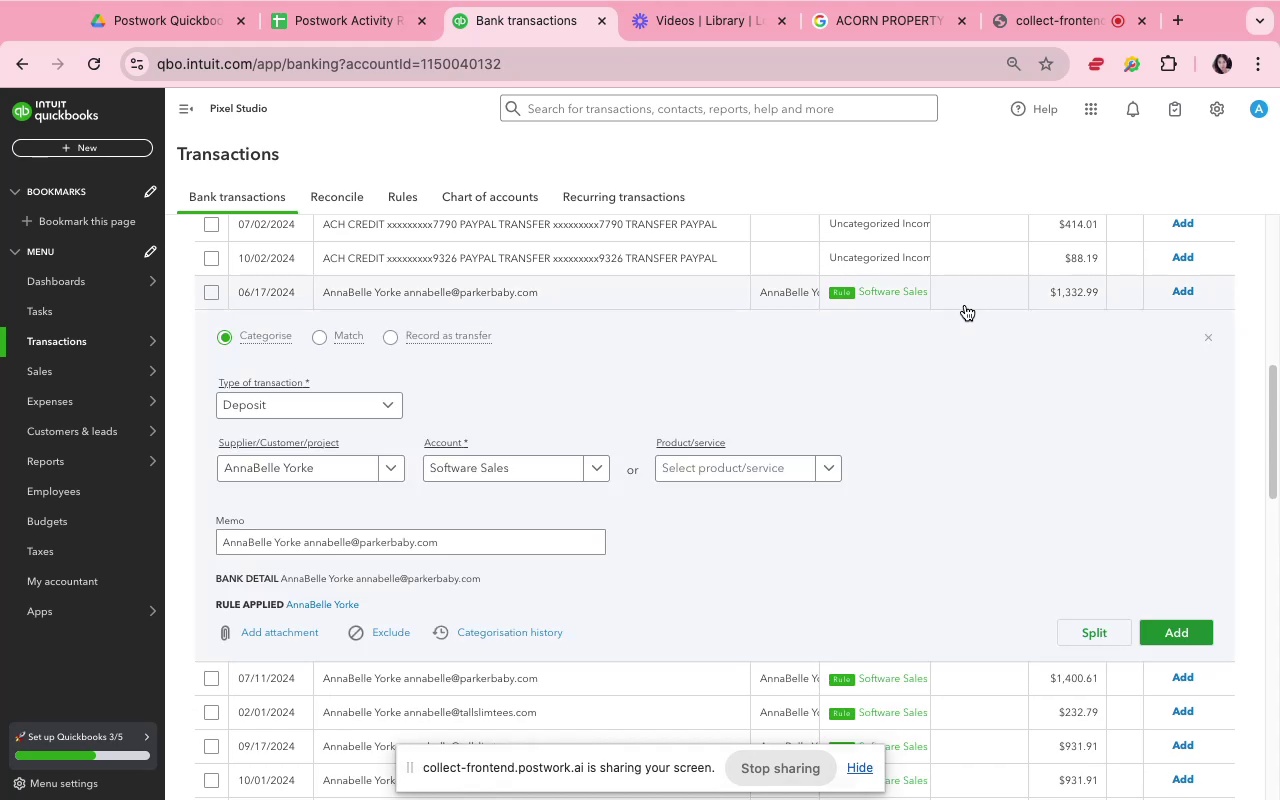 
left_click([964, 371])
 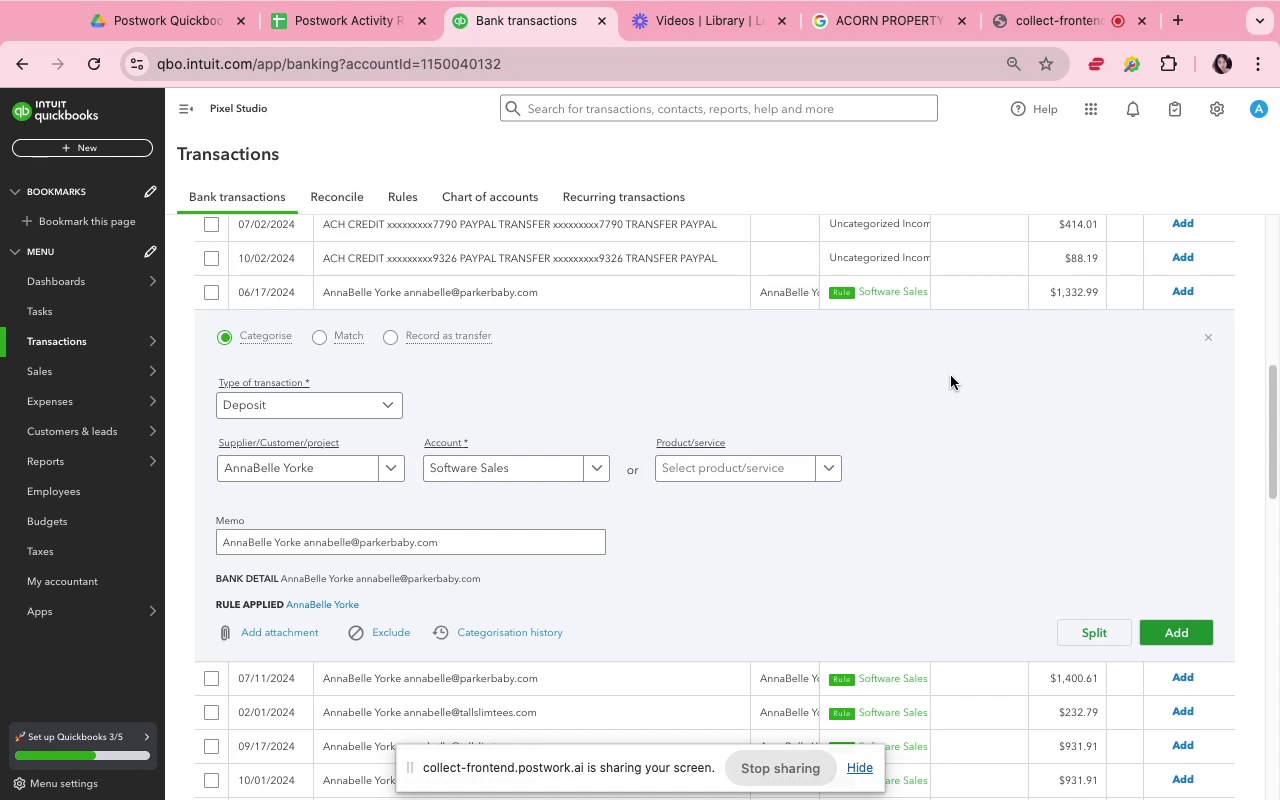 
wait(31.2)
 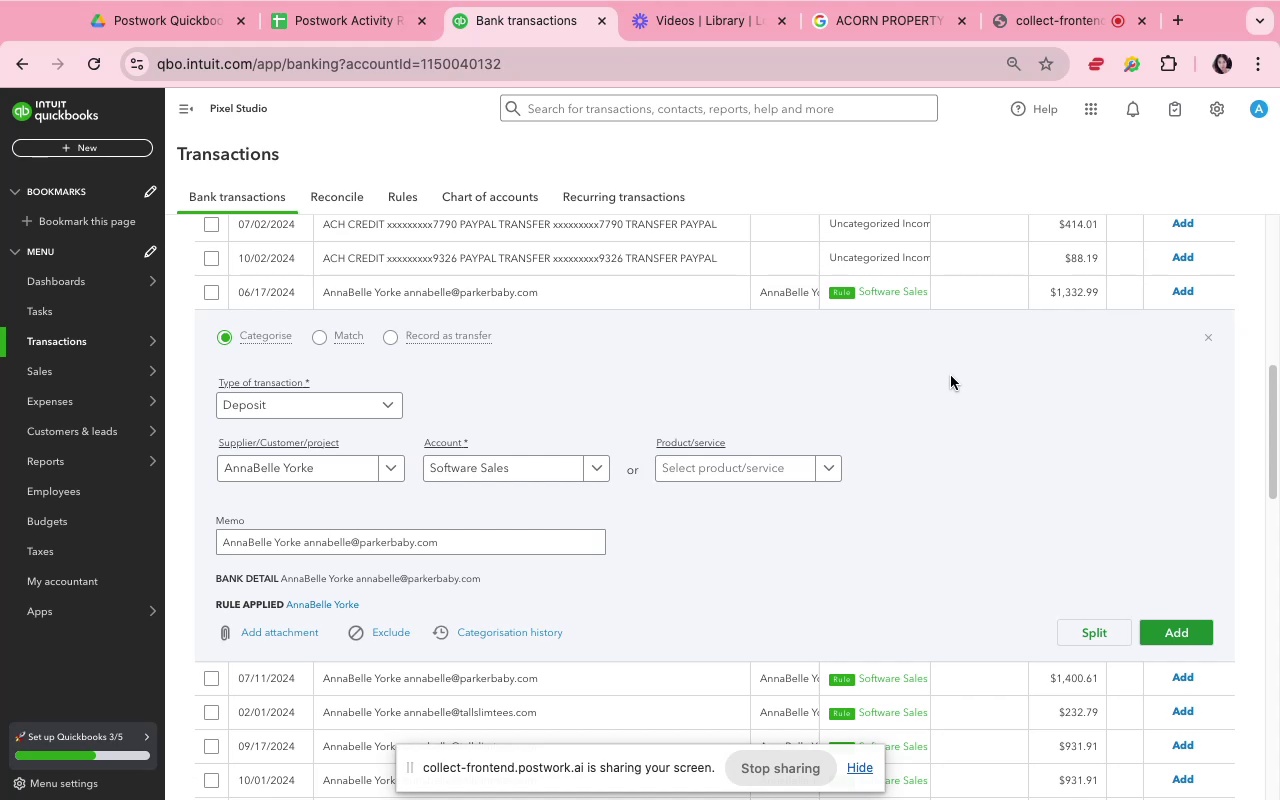 
left_click([882, 393])
 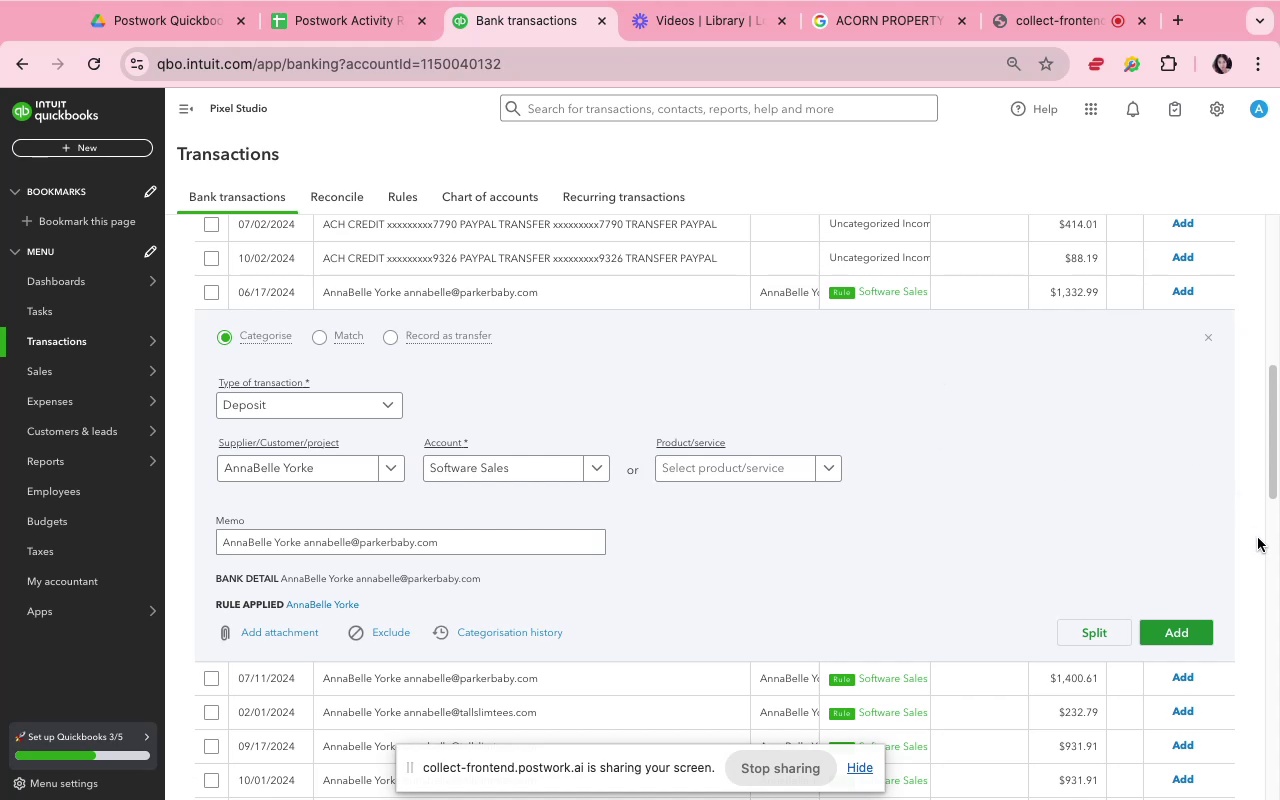 
wait(9.66)
 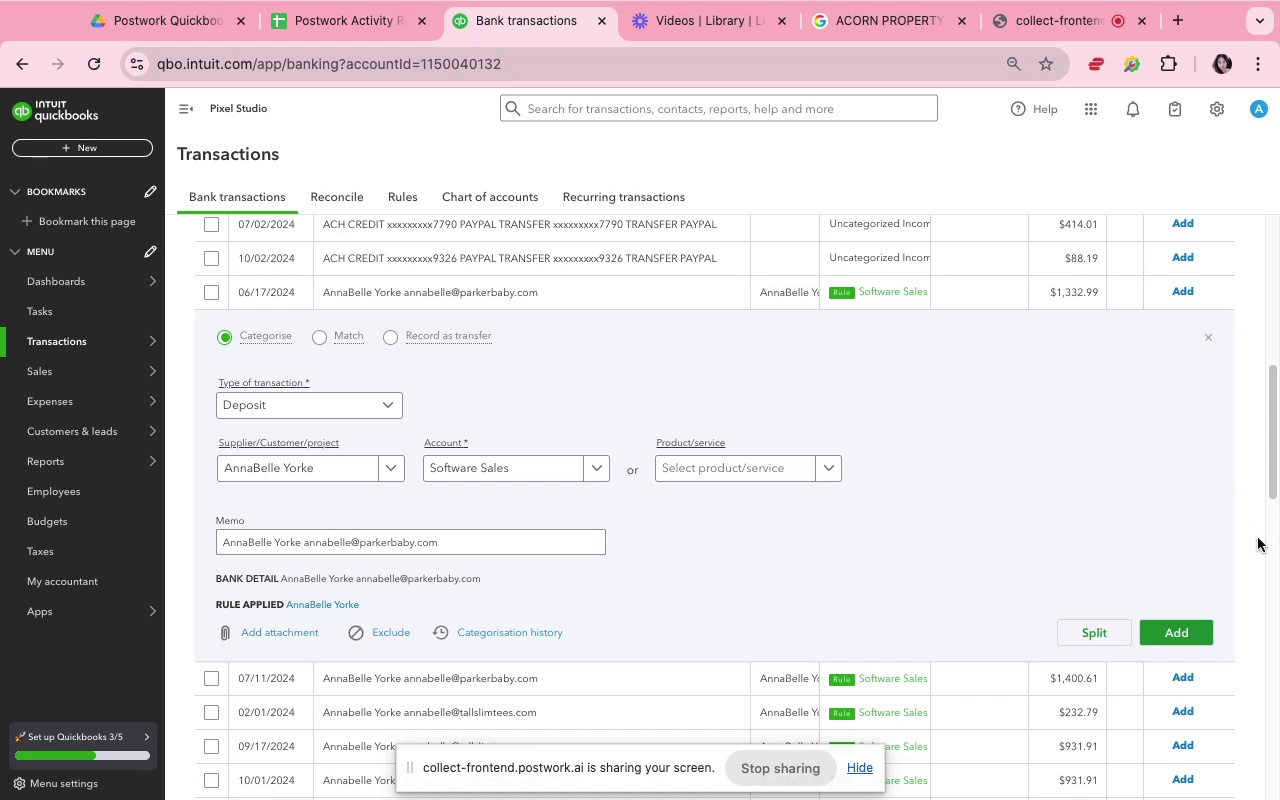 
left_click([1177, 639])
 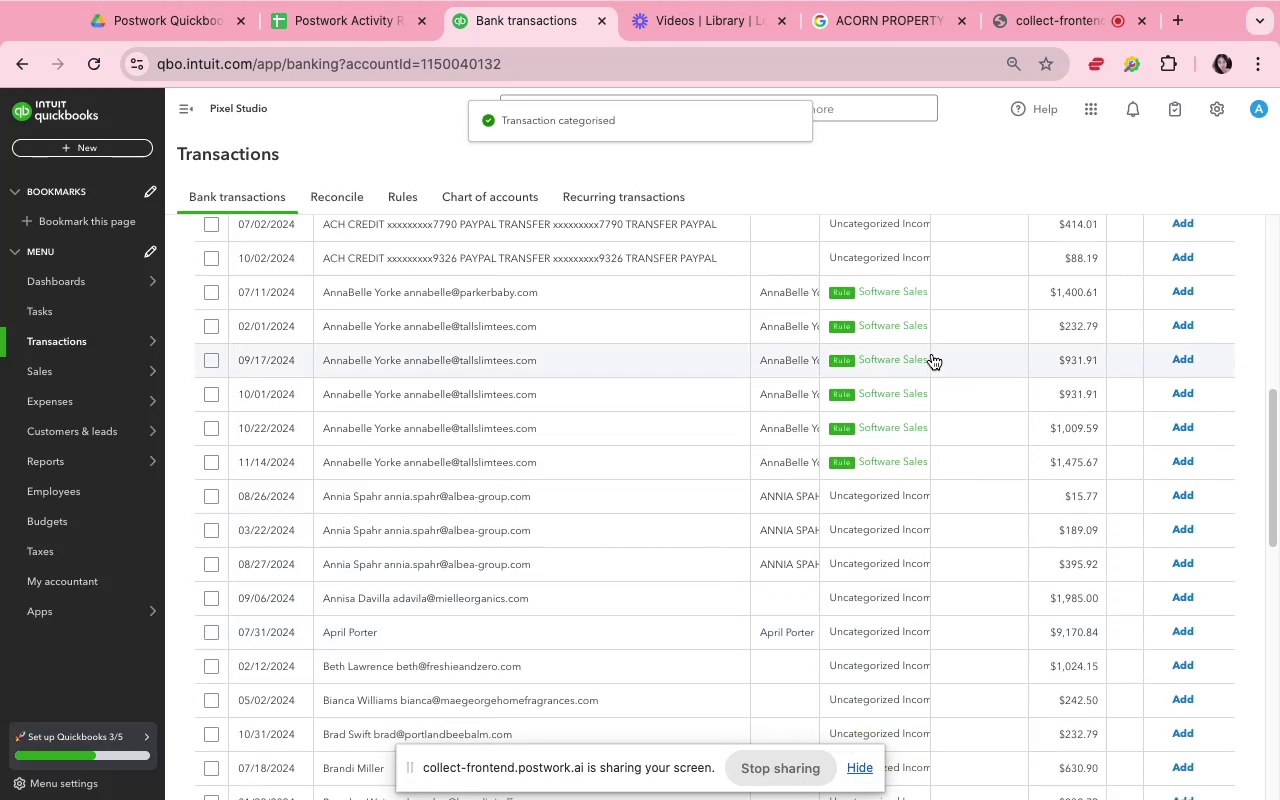 
wait(7.14)
 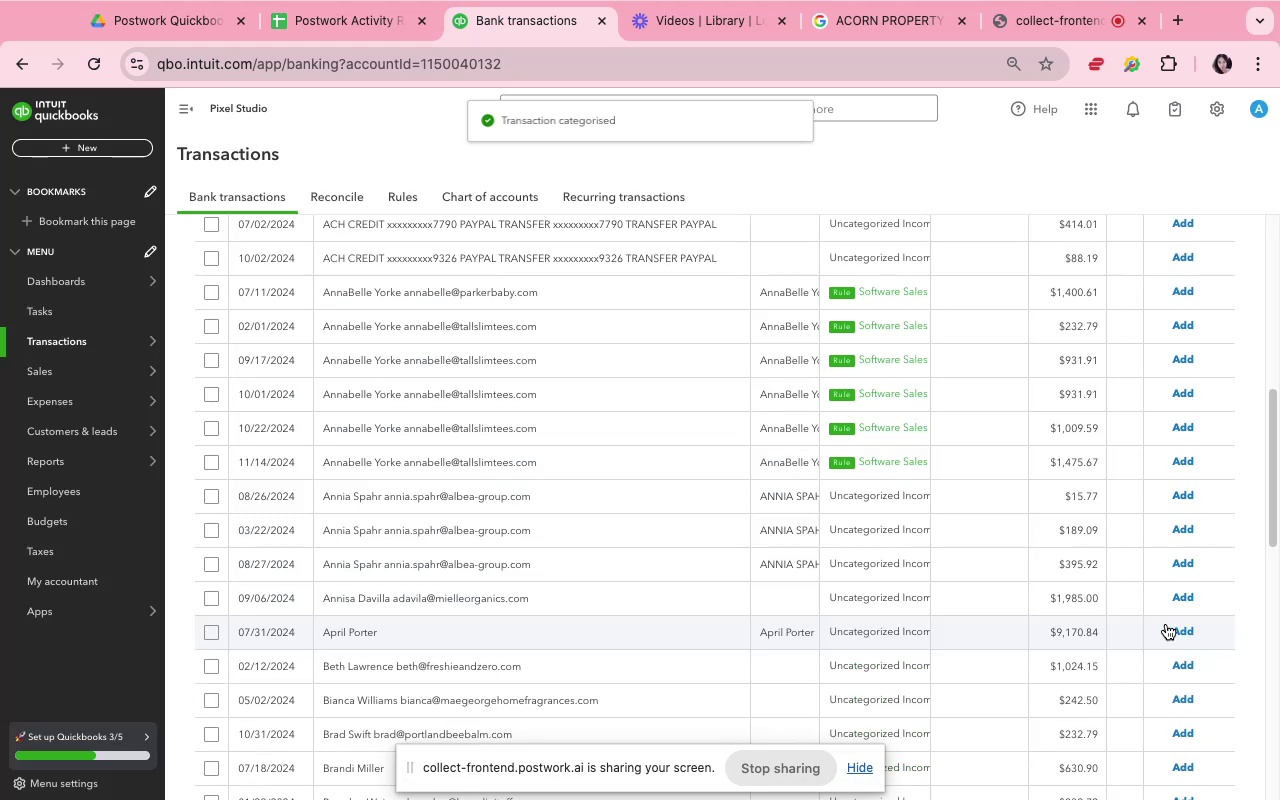 
left_click([967, 284])
 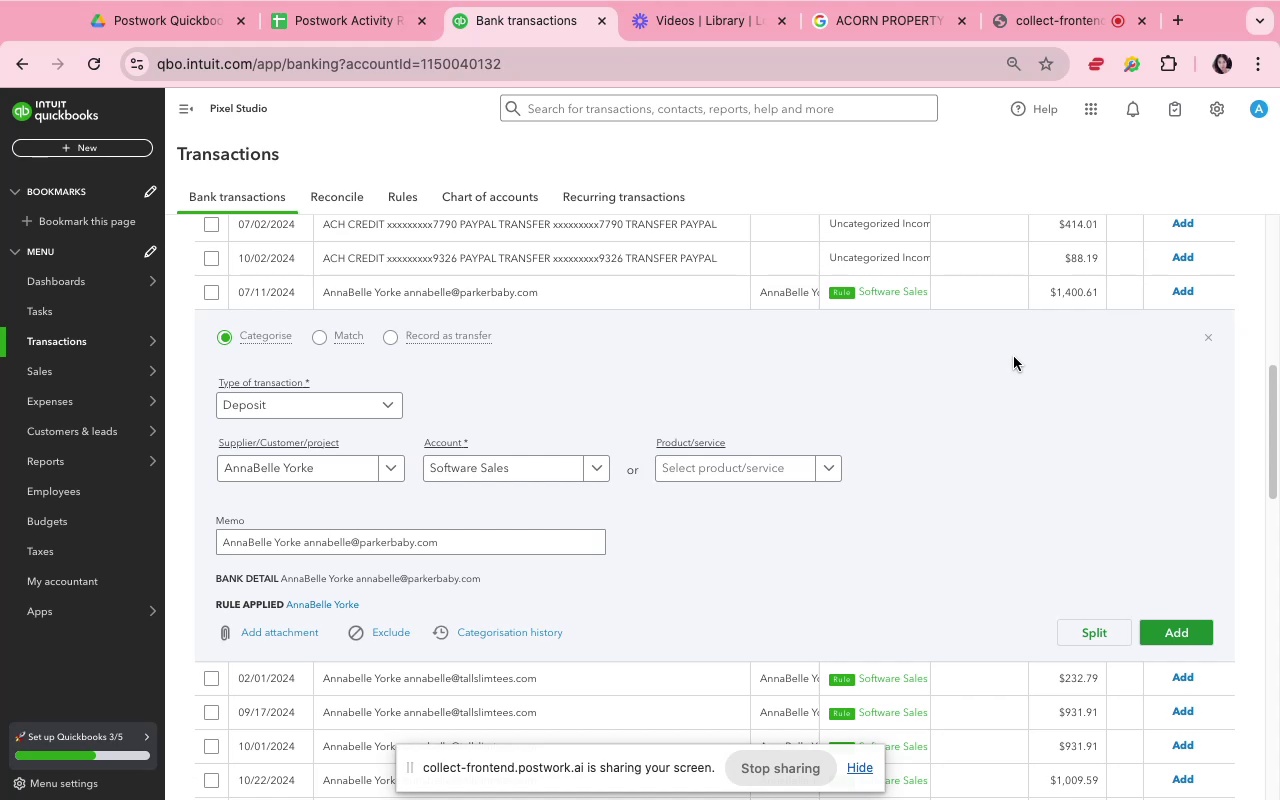 
wait(48.43)
 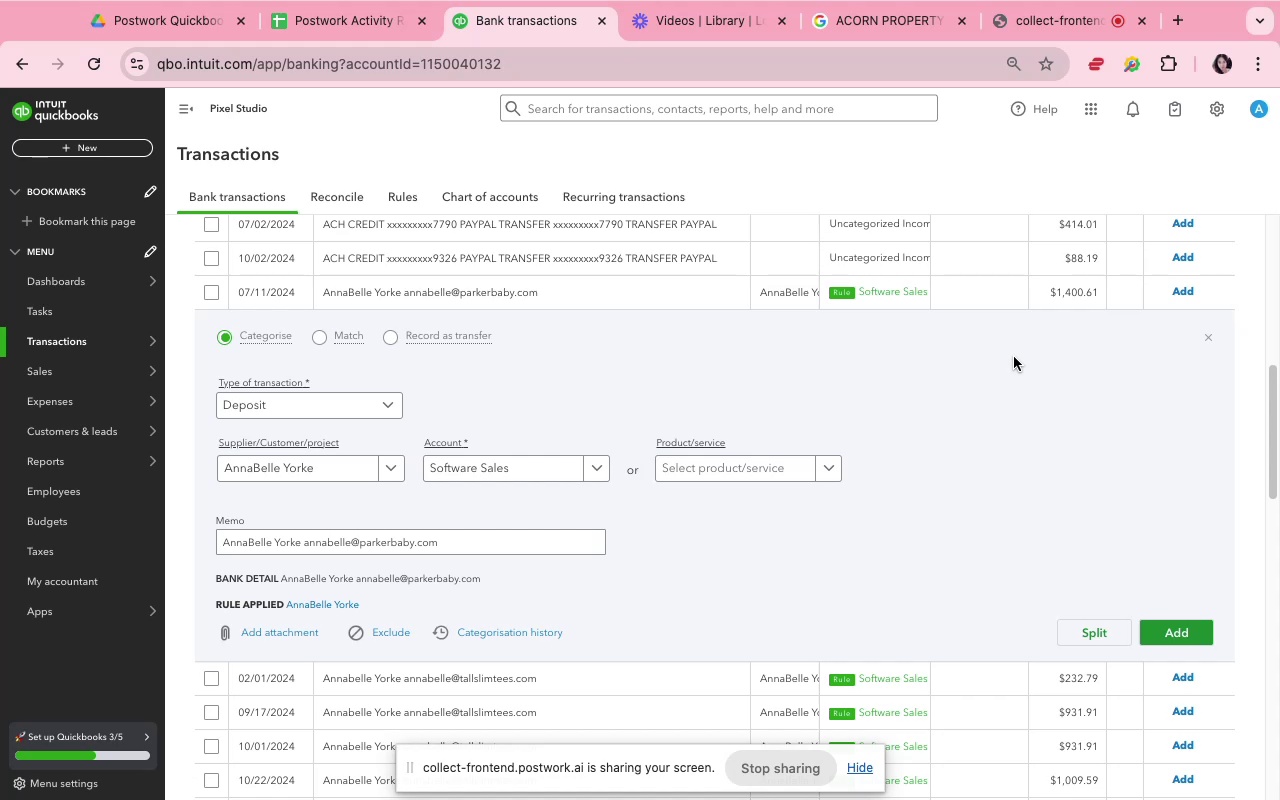 
left_click([1126, 374])
 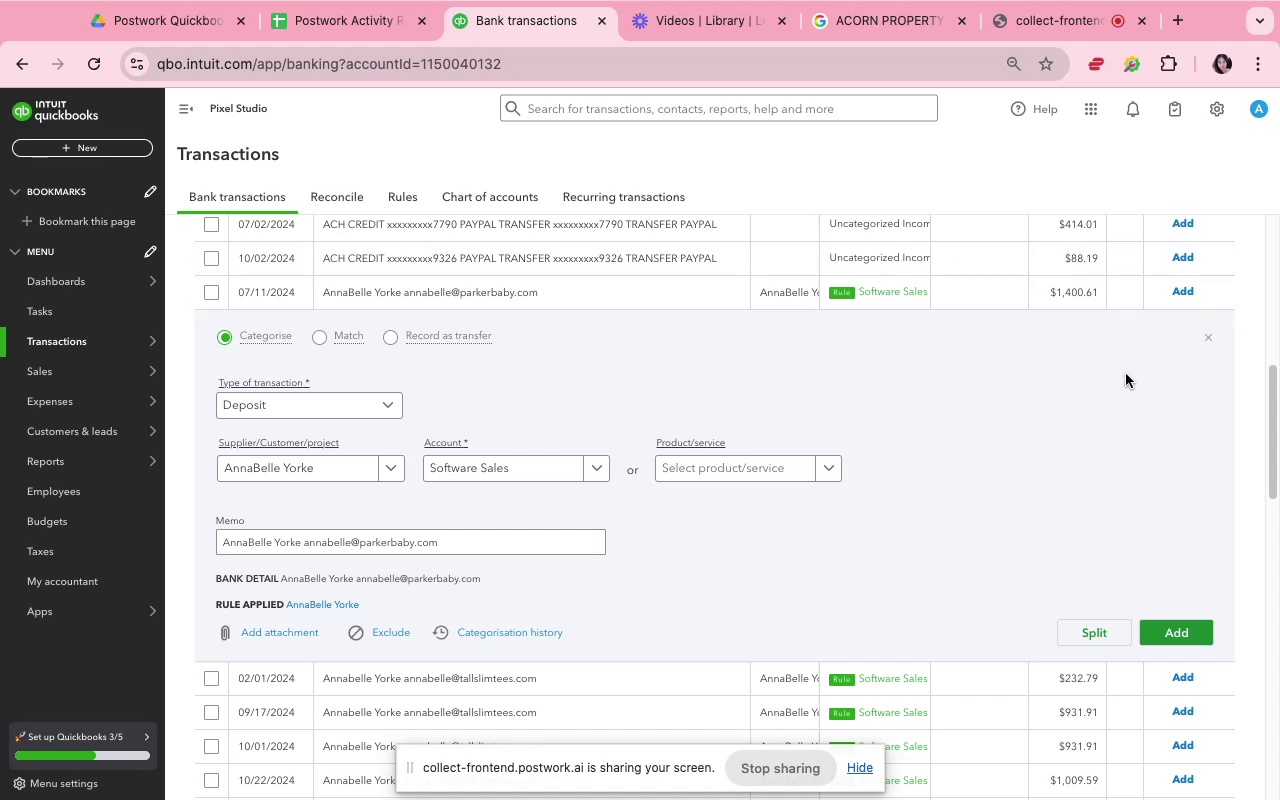 
scroll: coordinate [1126, 375], scroll_direction: down, amount: 2.0
 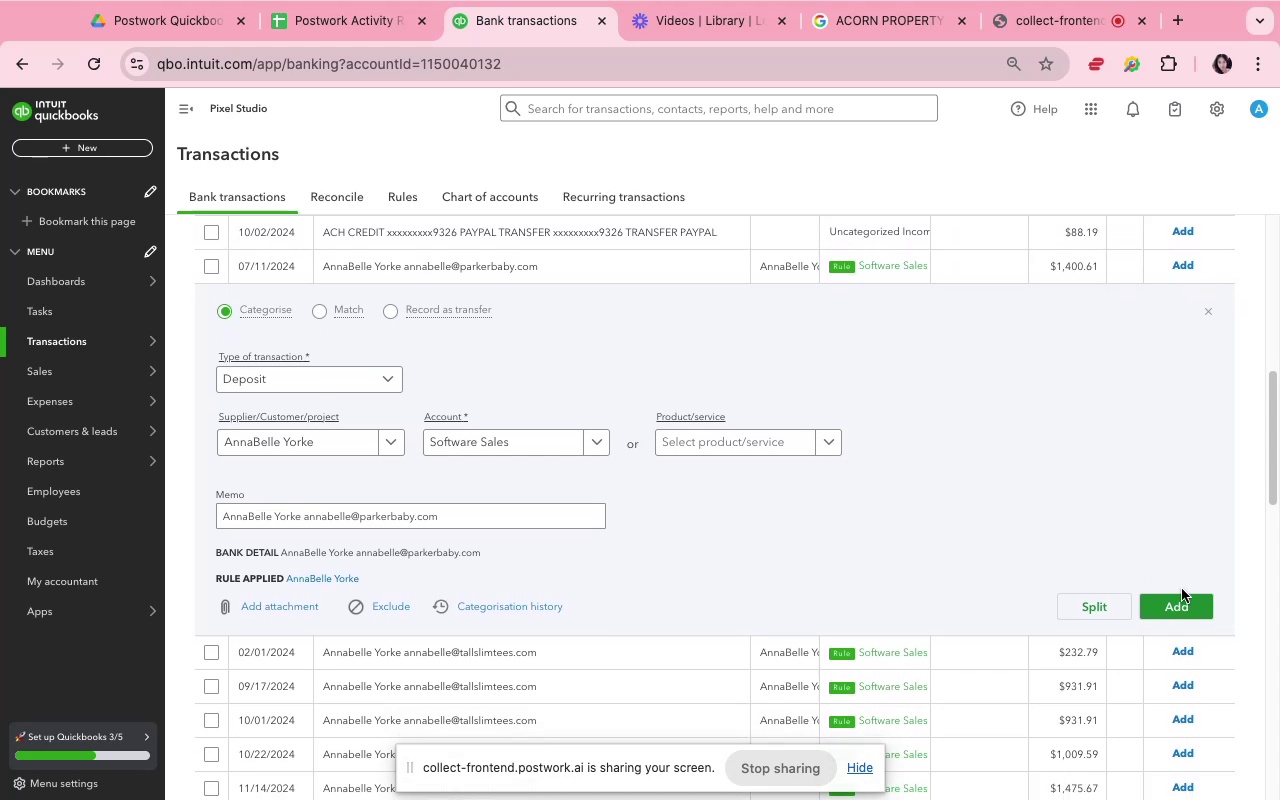 
left_click([1194, 613])
 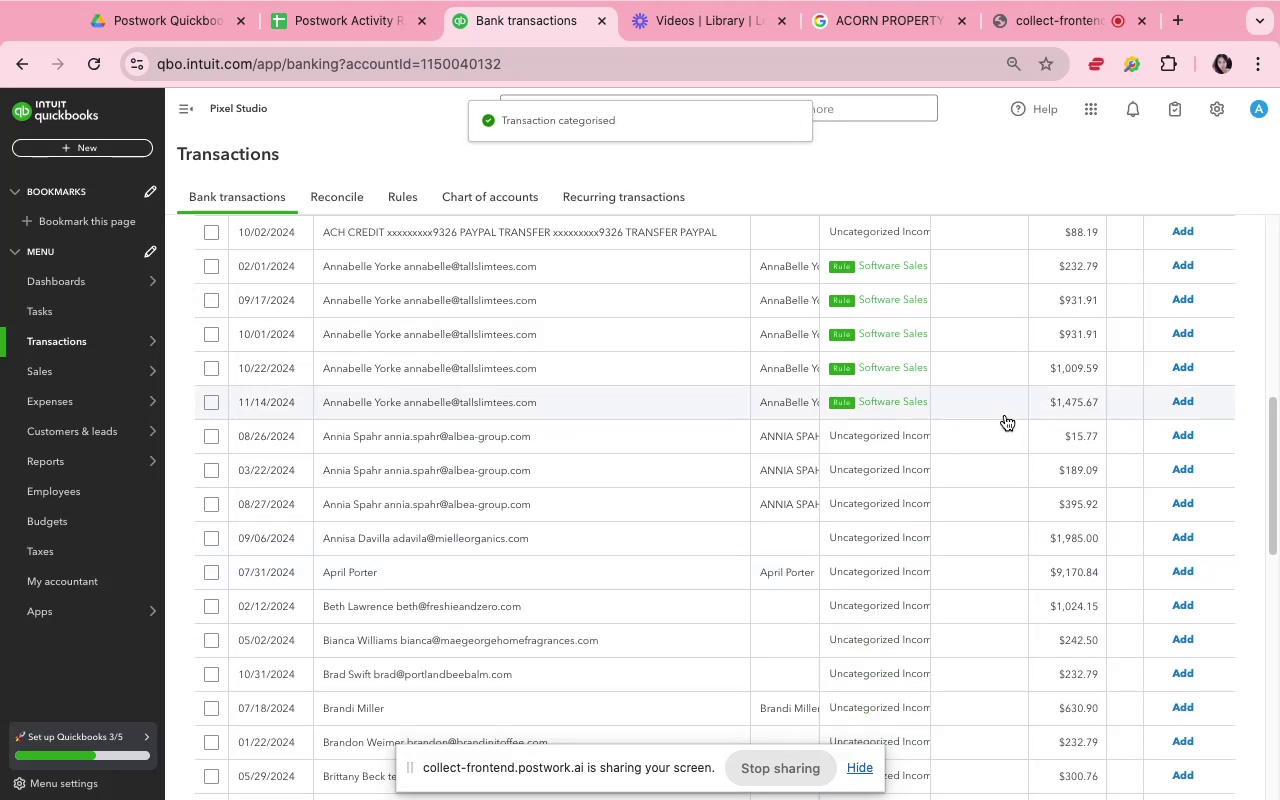 
left_click([979, 272])
 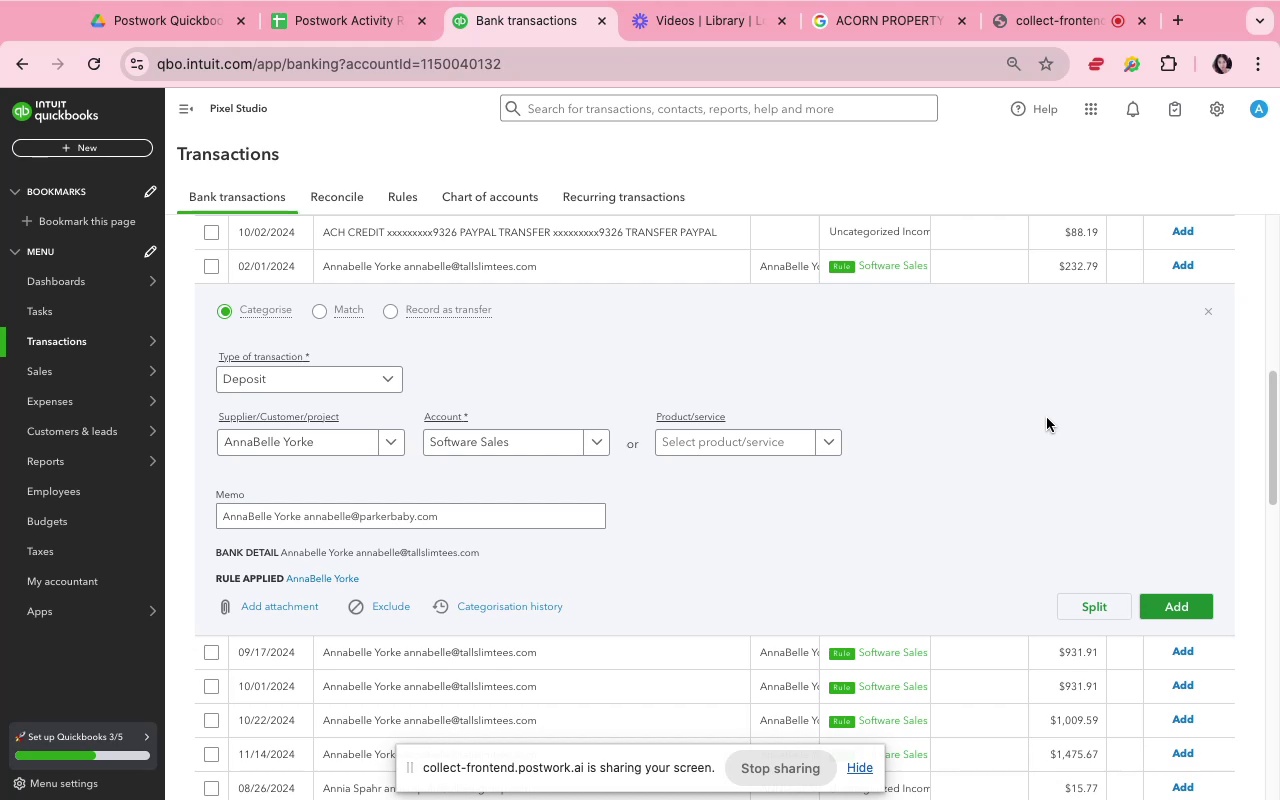 
wait(15.64)
 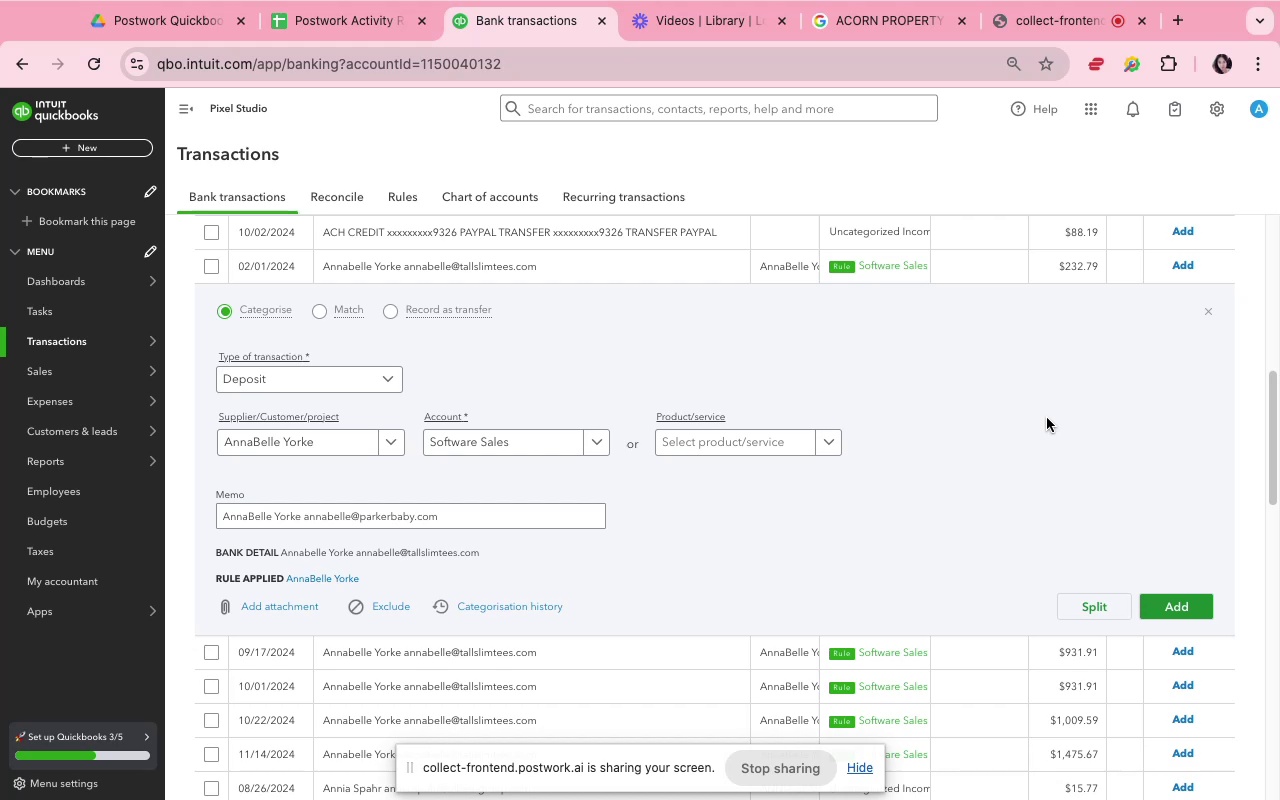 
left_click([1047, 417])
 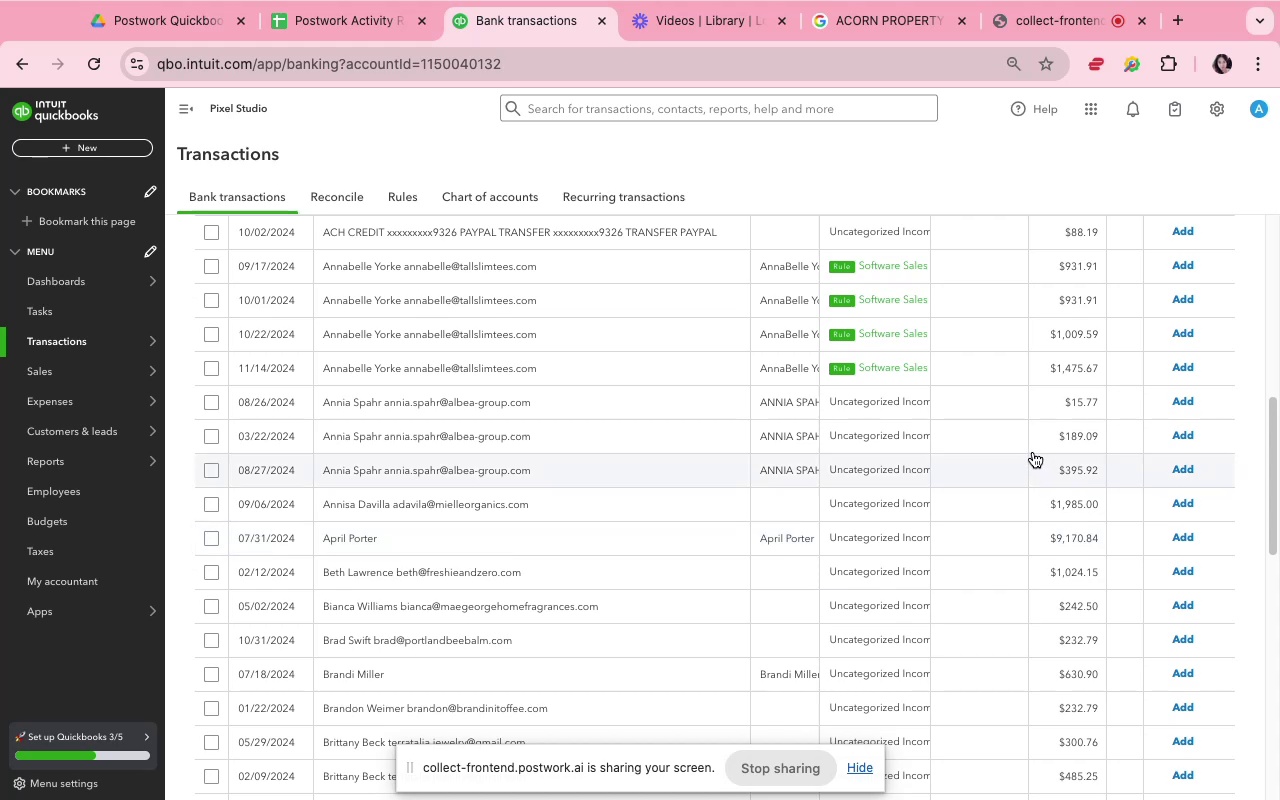 
wait(18.65)
 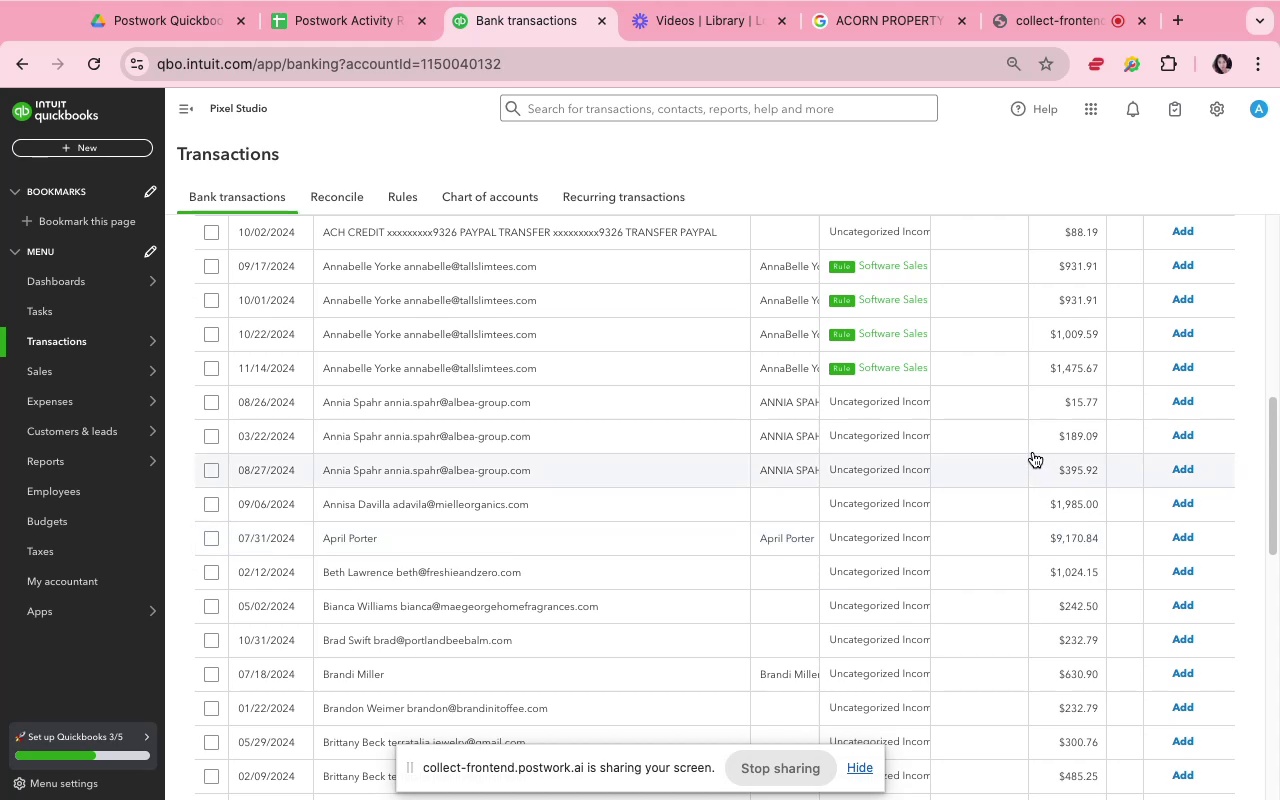 
left_click([968, 271])
 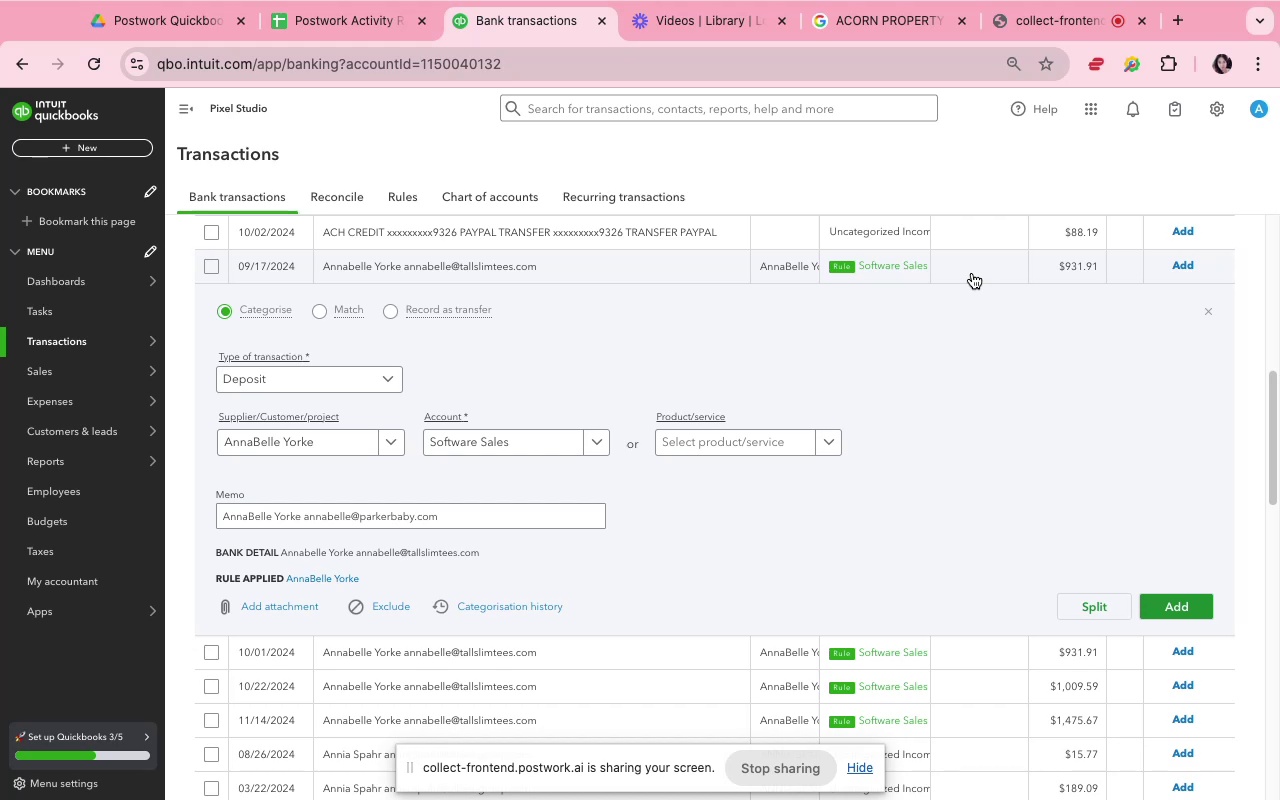 
wait(33.6)
 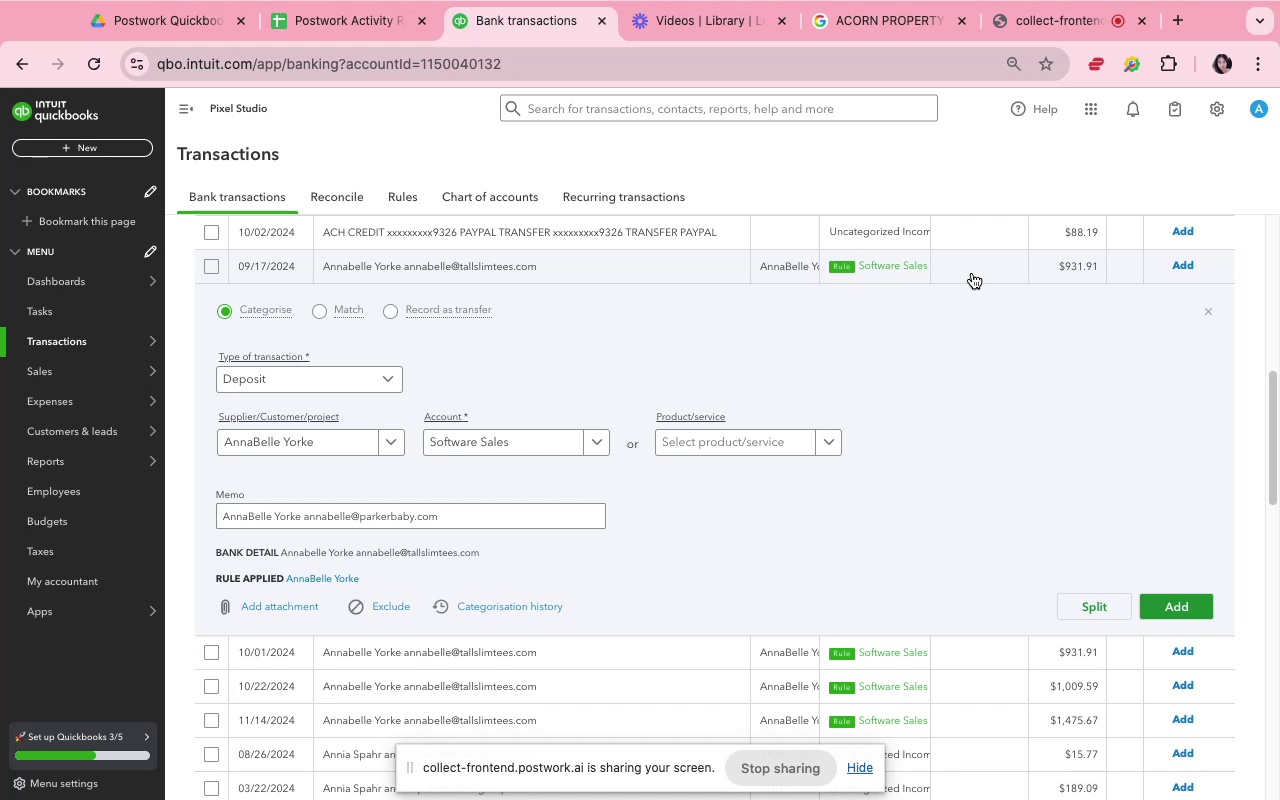 
left_click([1186, 603])
 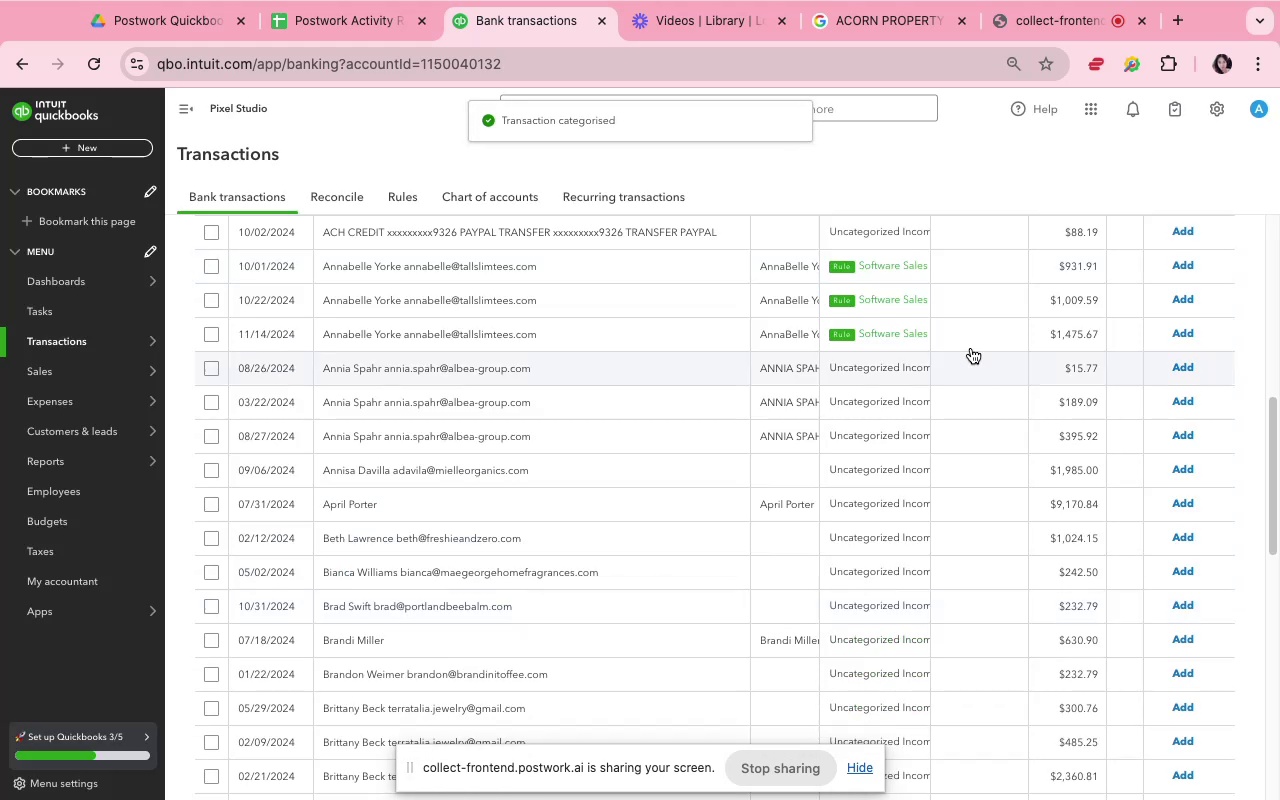 
left_click([970, 258])
 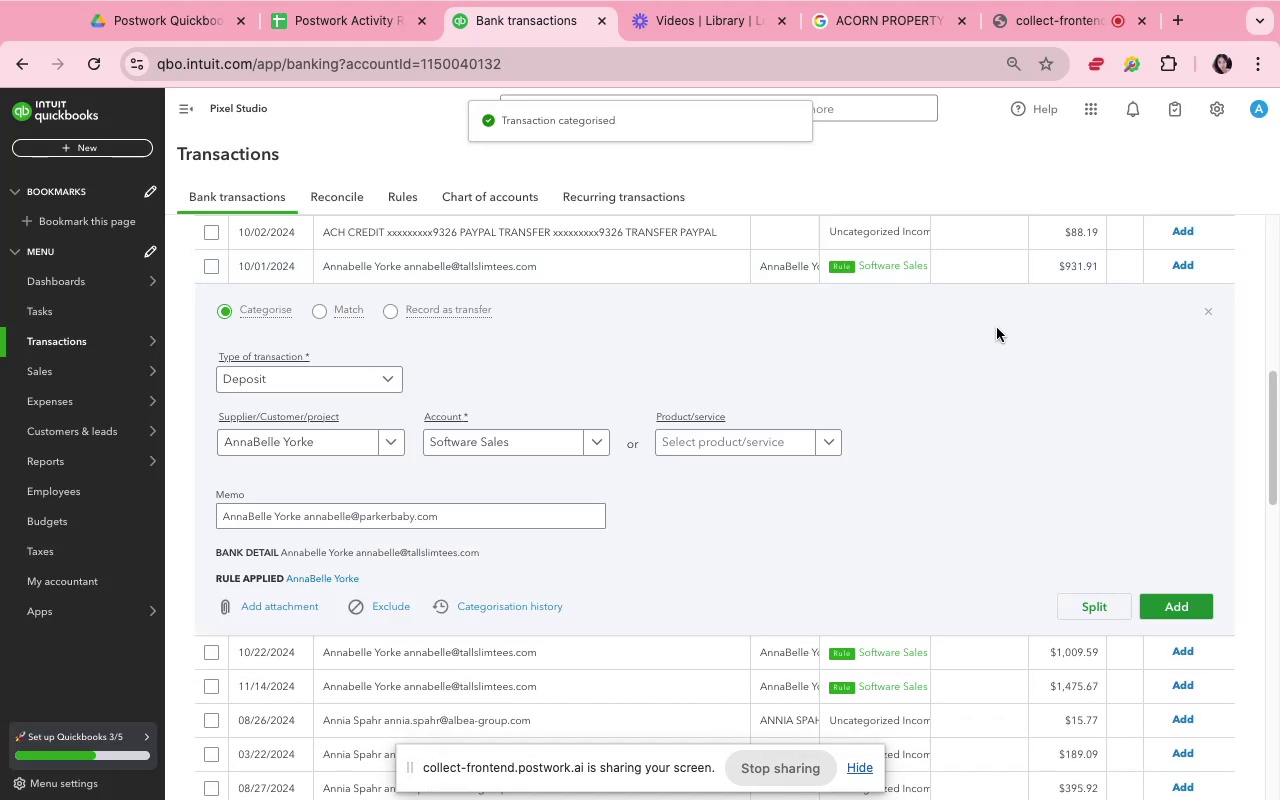 
left_click([1018, 416])
 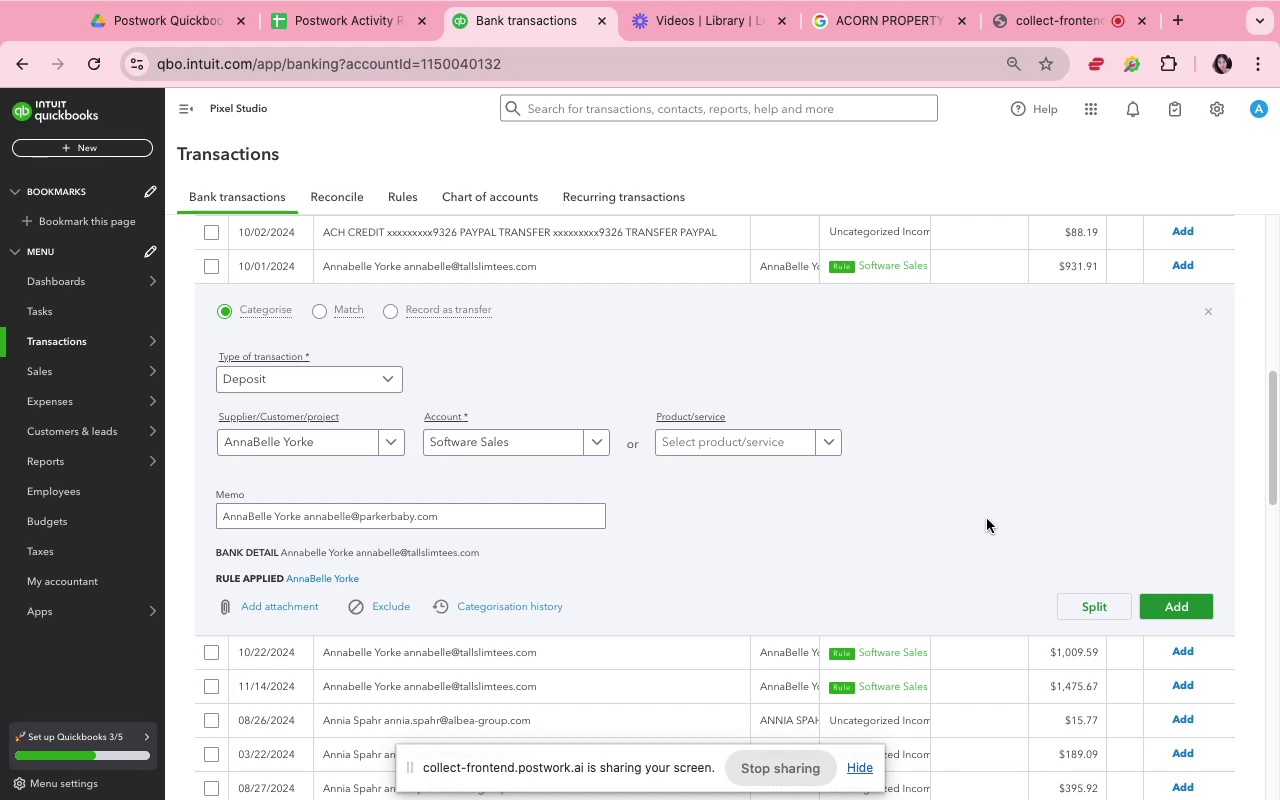 
wait(6.53)
 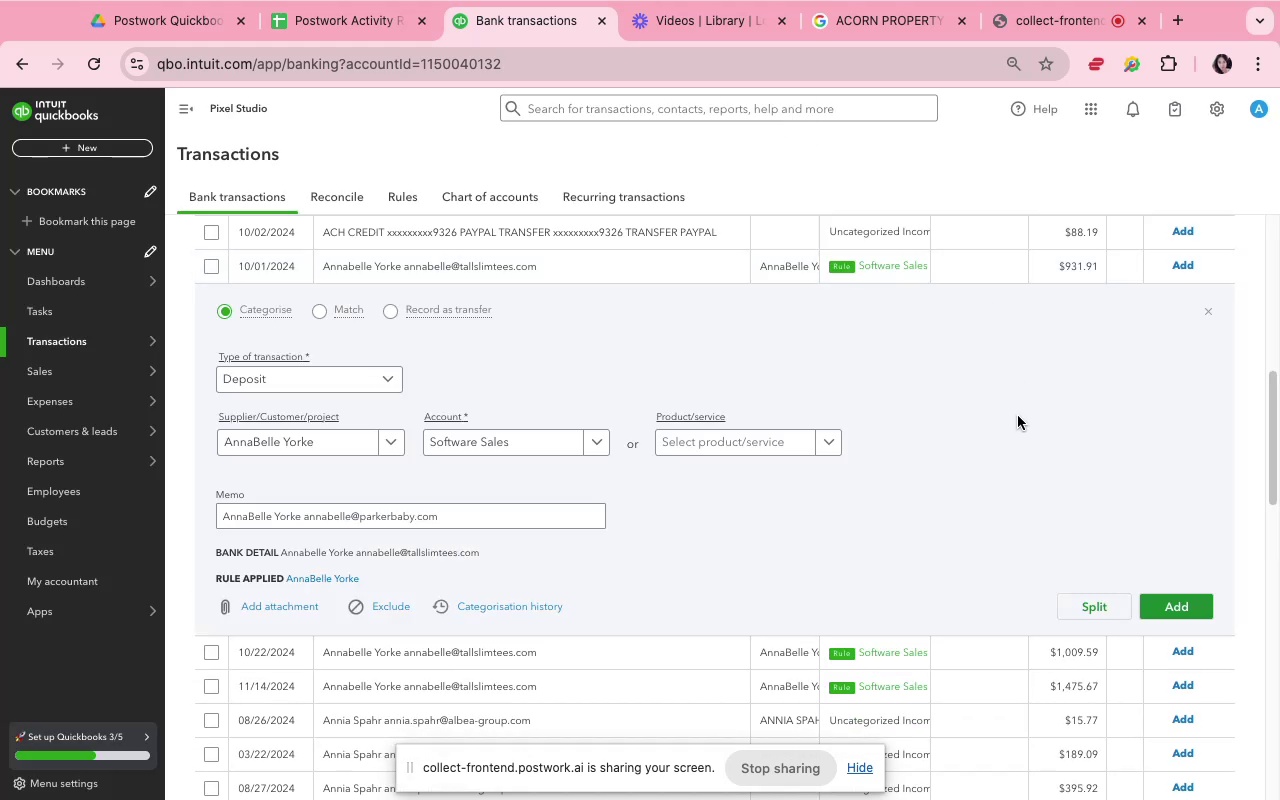 
left_click([1013, 470])
 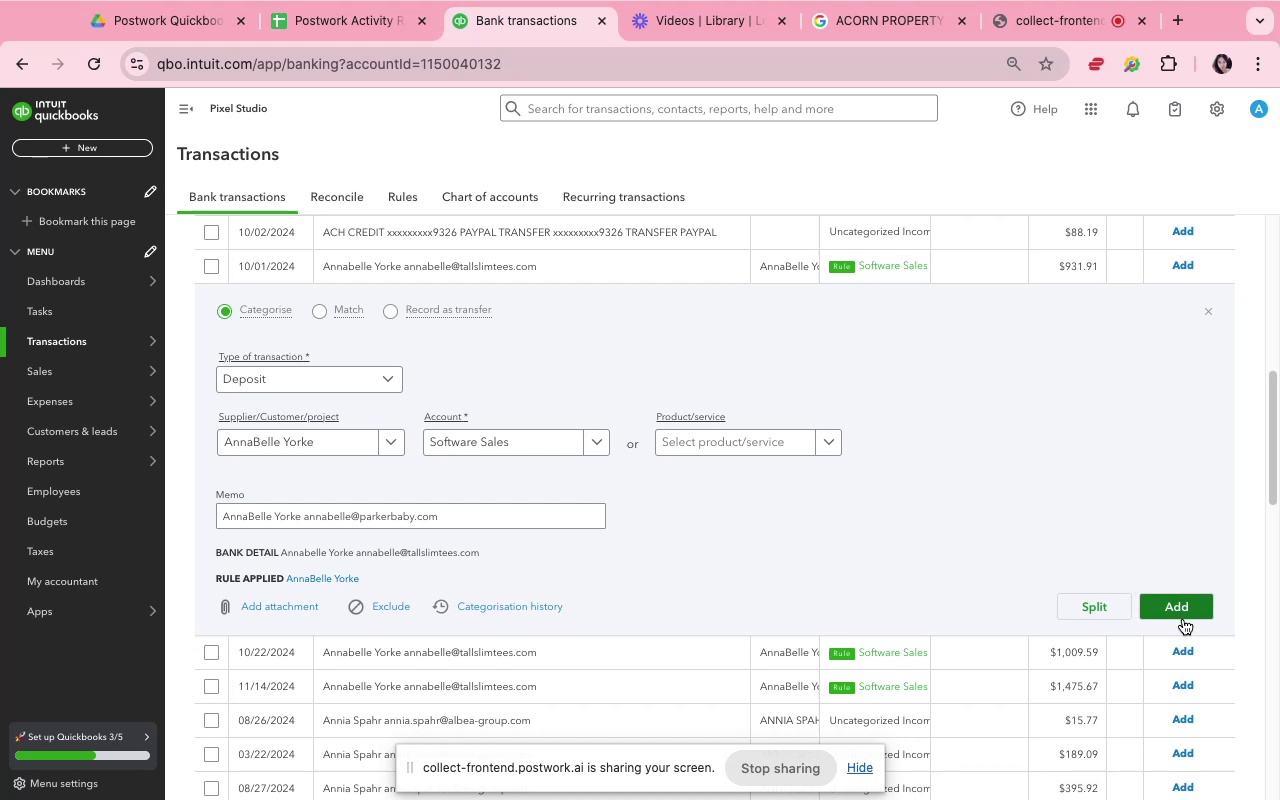 
left_click([1182, 612])
 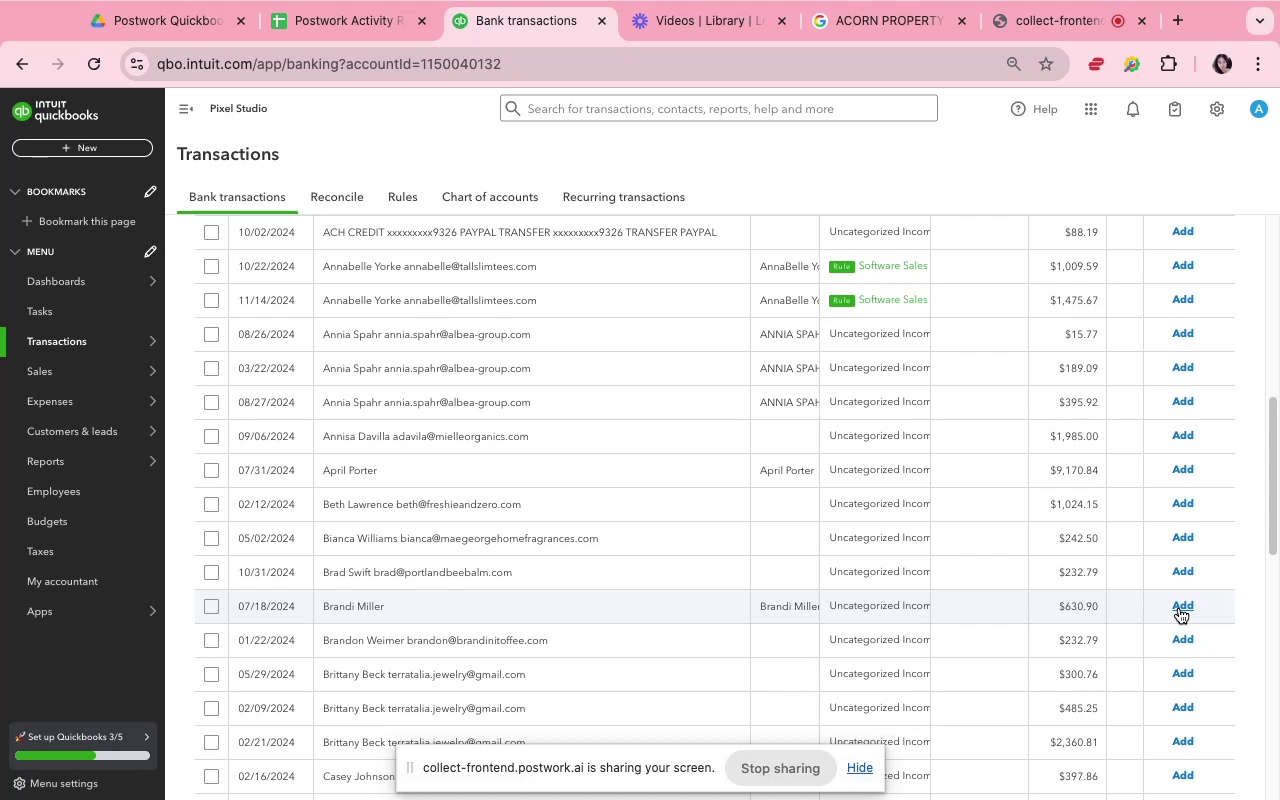 
wait(23.38)
 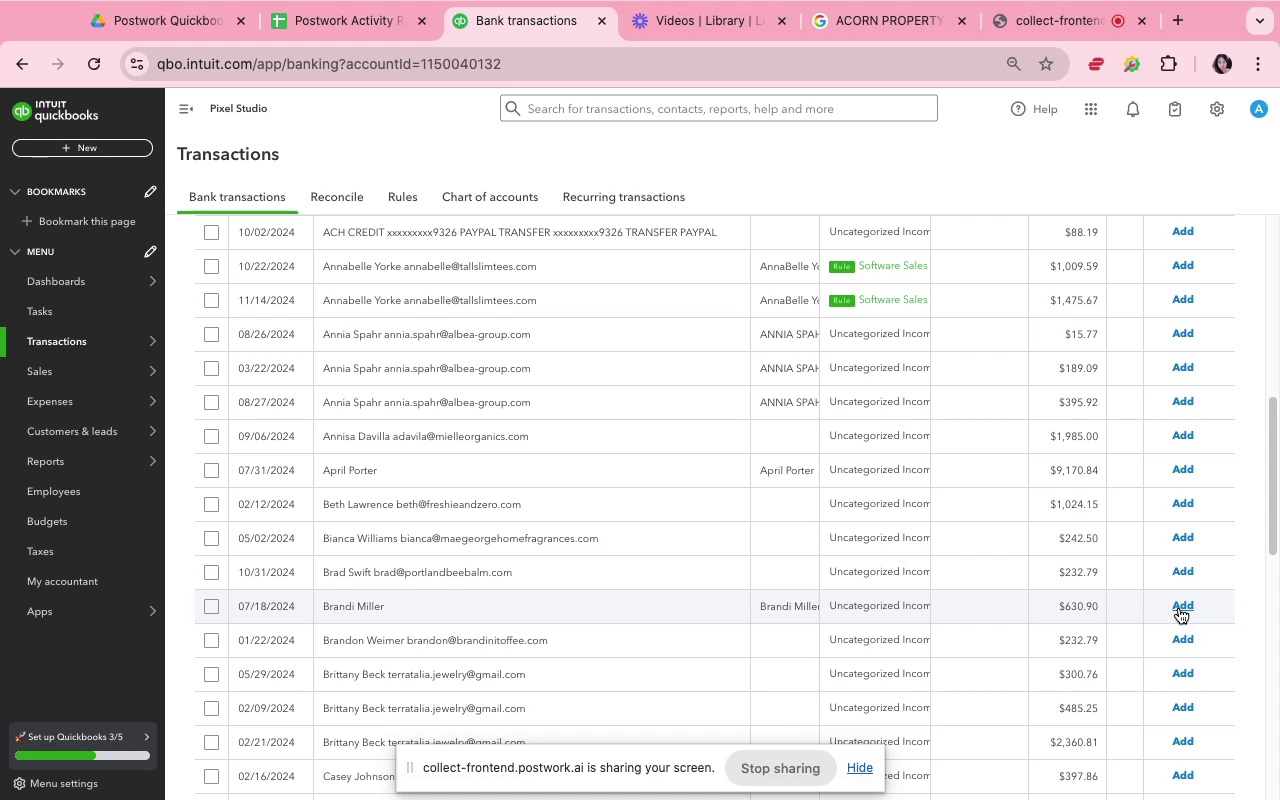 
left_click([964, 271])
 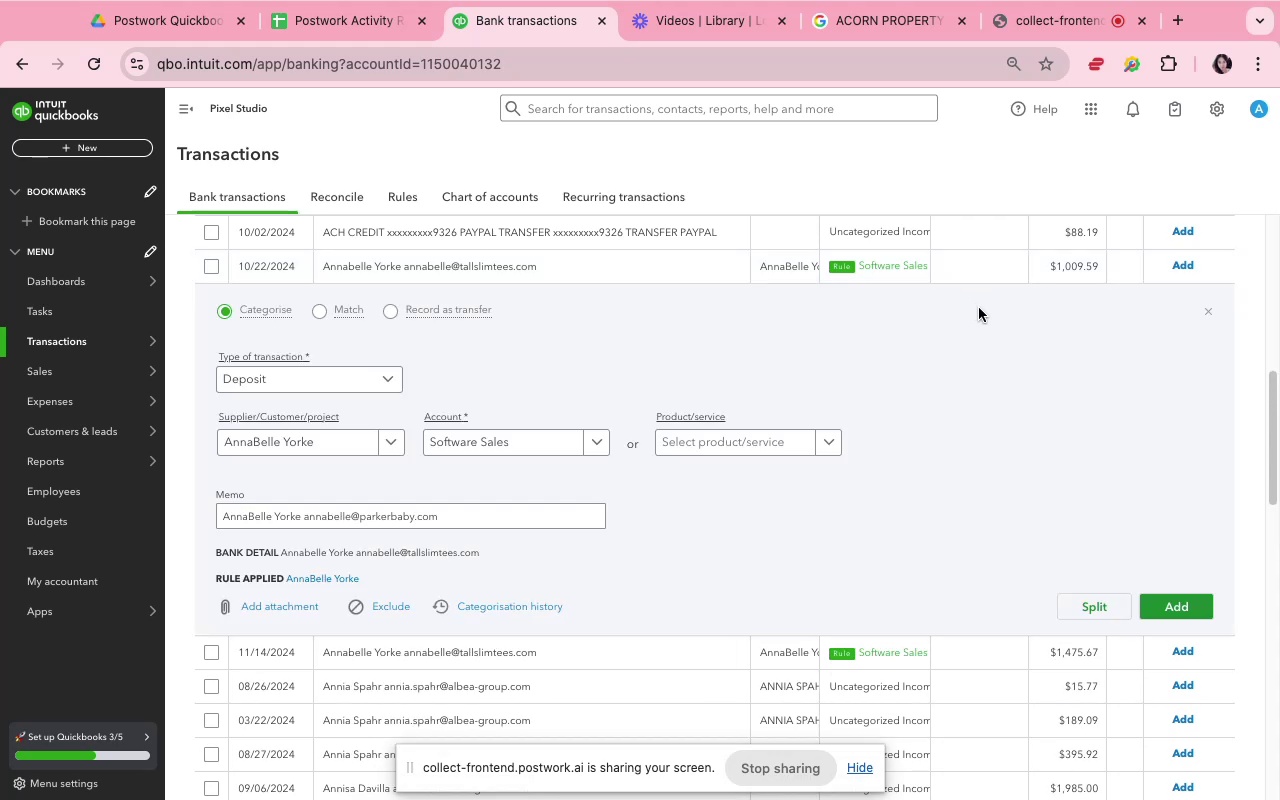 
wait(12.85)
 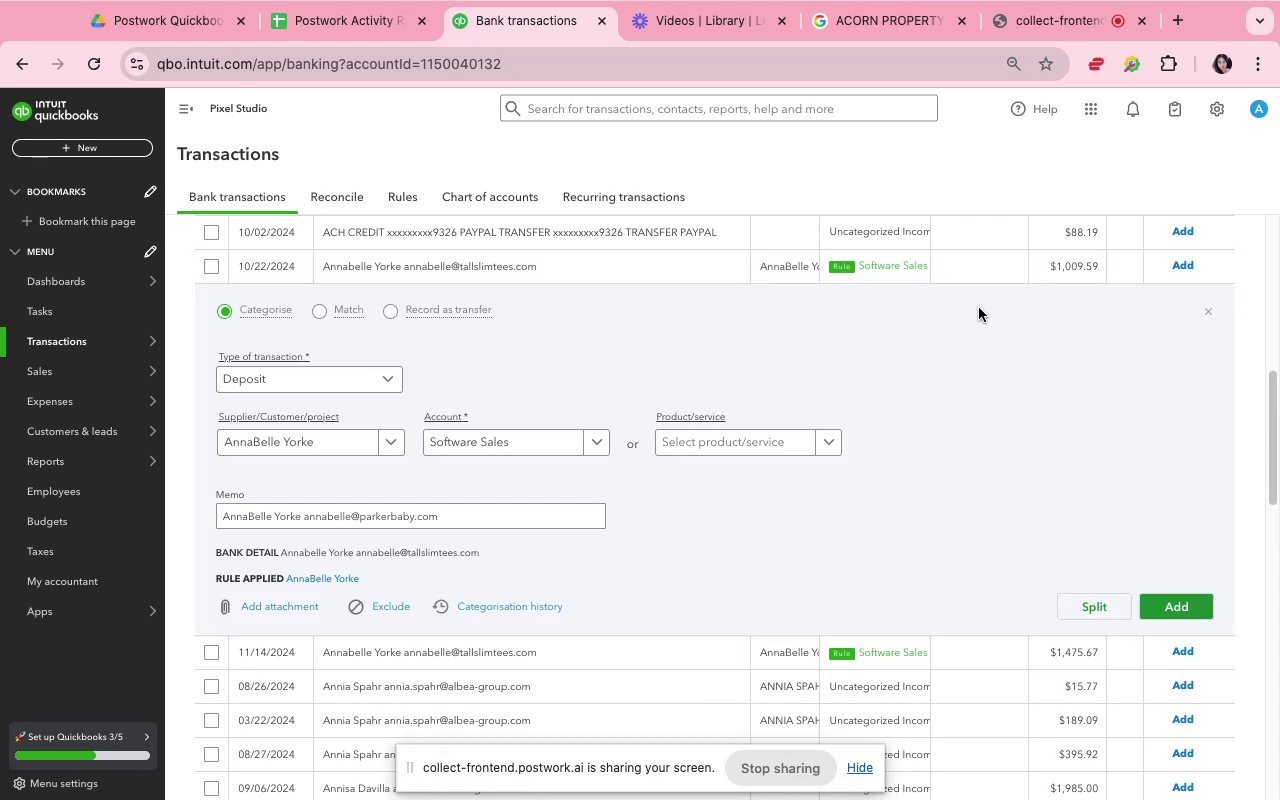 
left_click([1009, 562])
 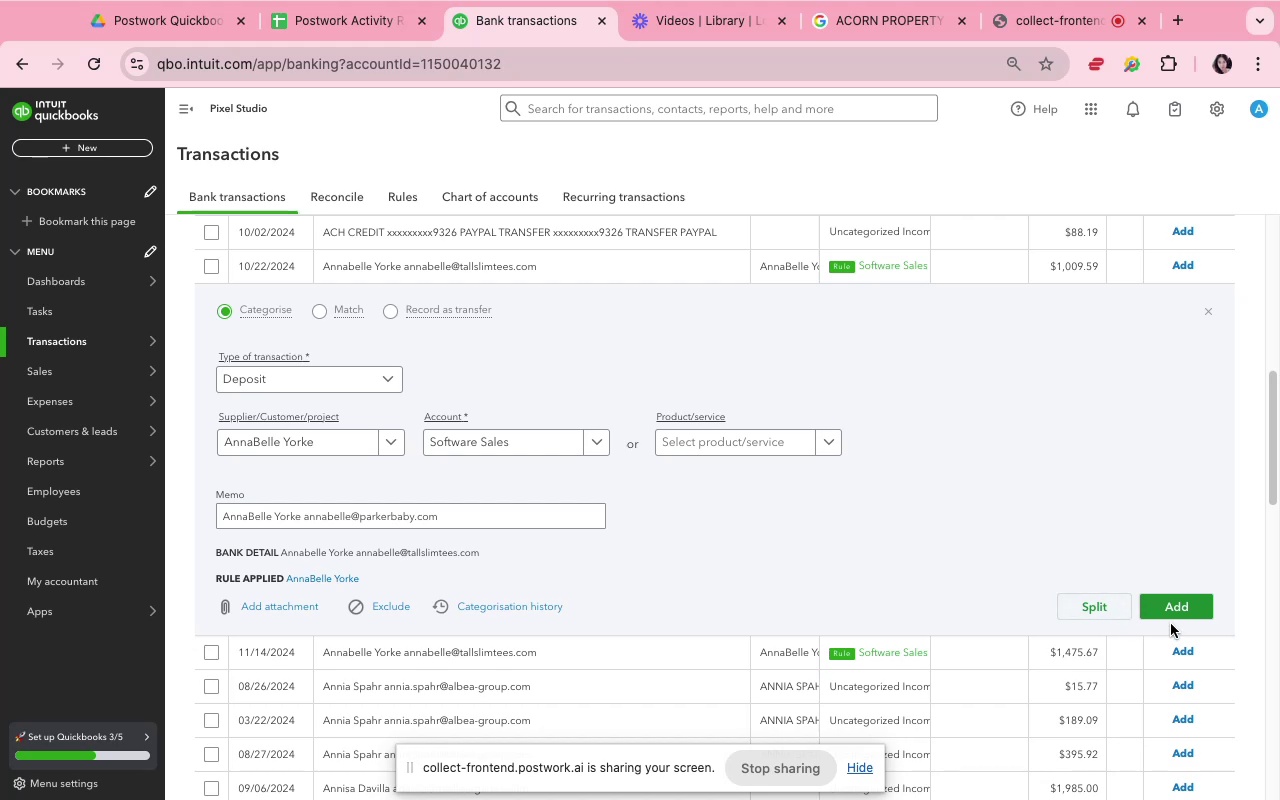 
left_click([1175, 612])
 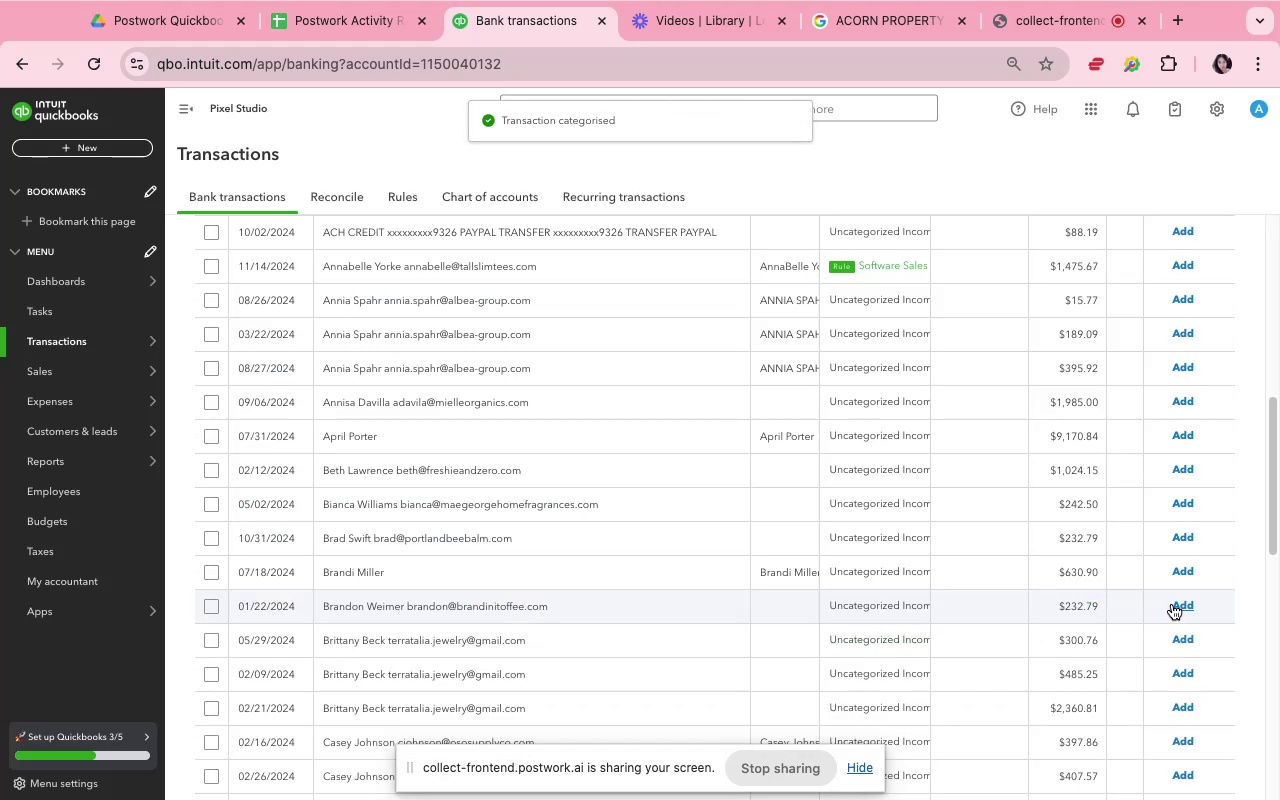 
wait(7.44)
 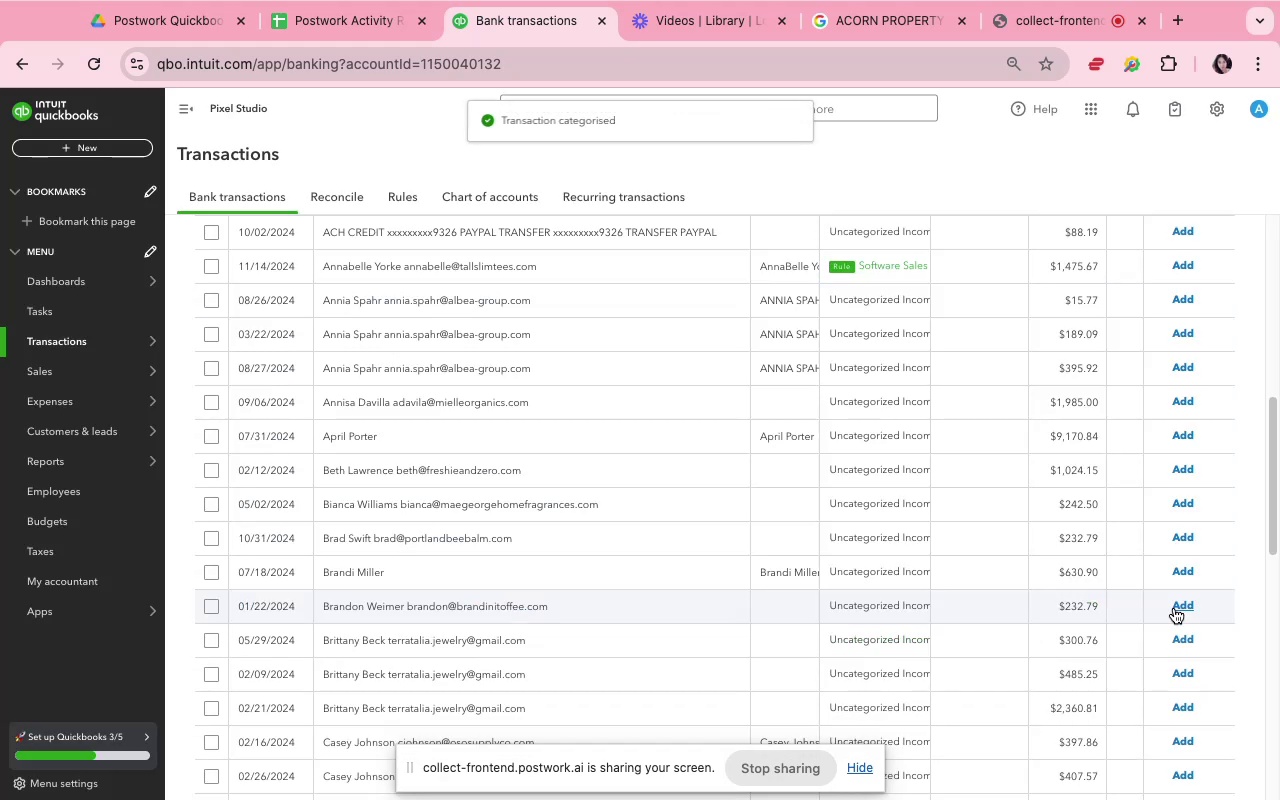 
left_click([976, 270])
 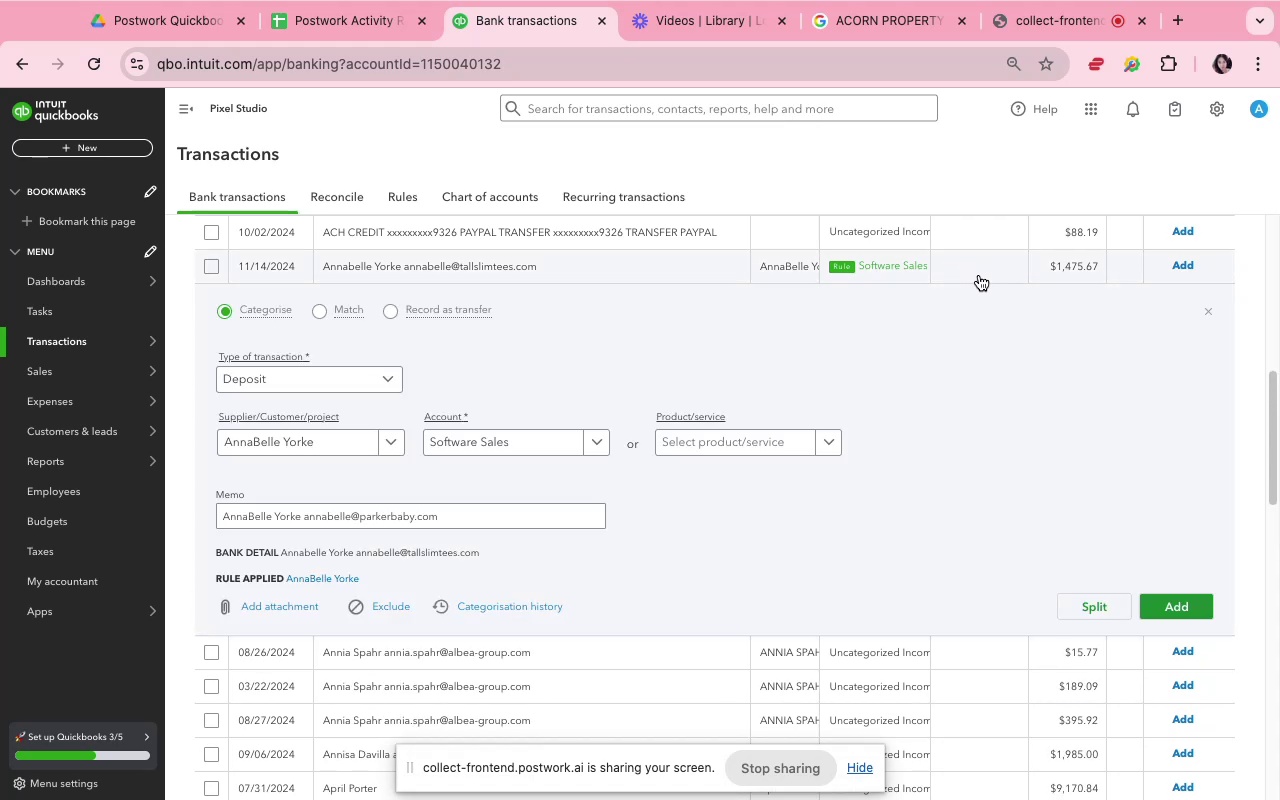 
wait(13.09)
 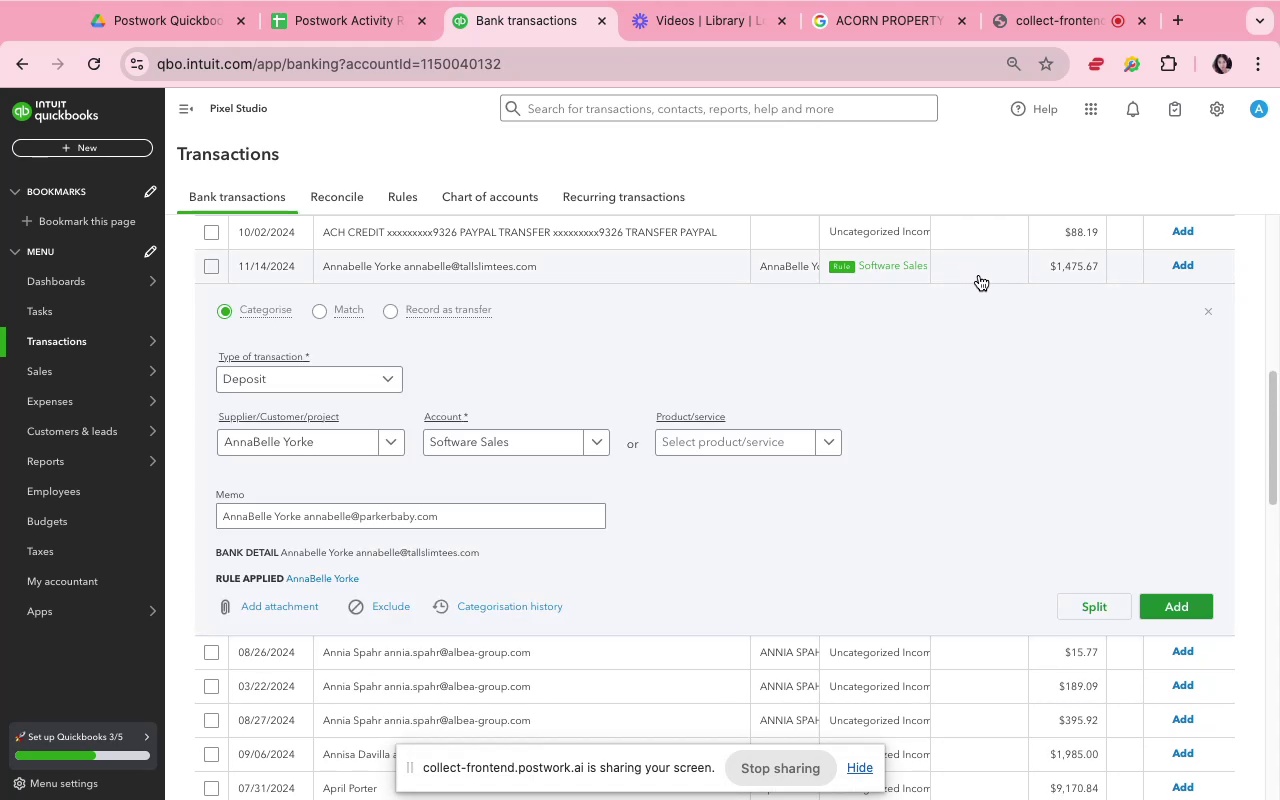 
left_click([1032, 438])
 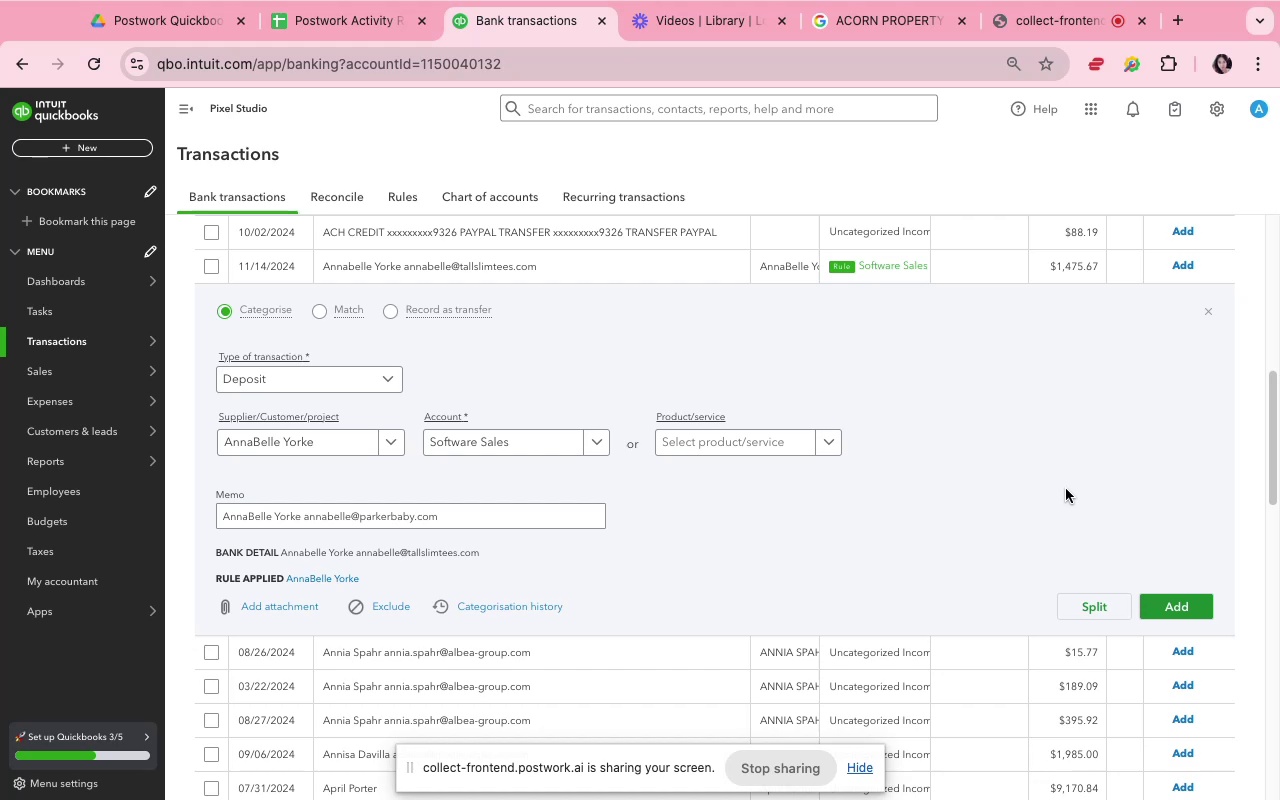 
wait(7.46)
 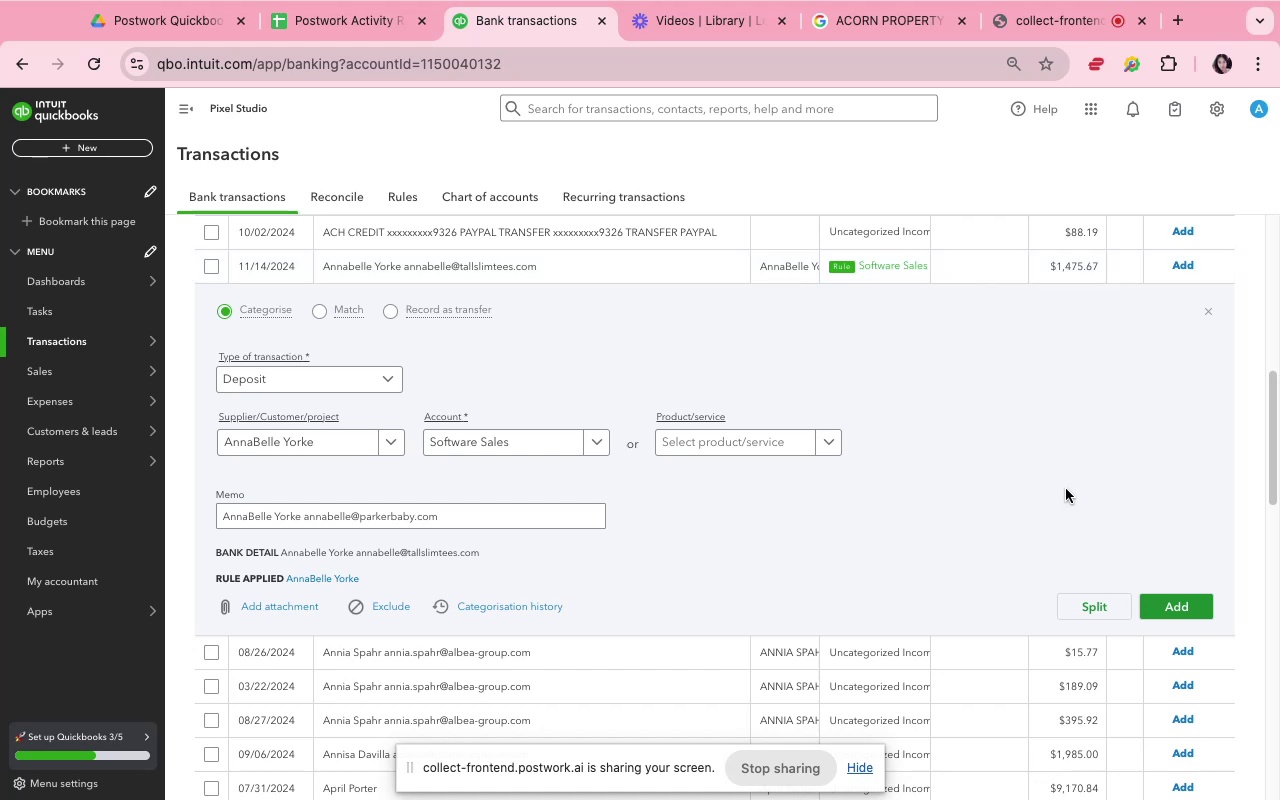 
left_click([1175, 599])
 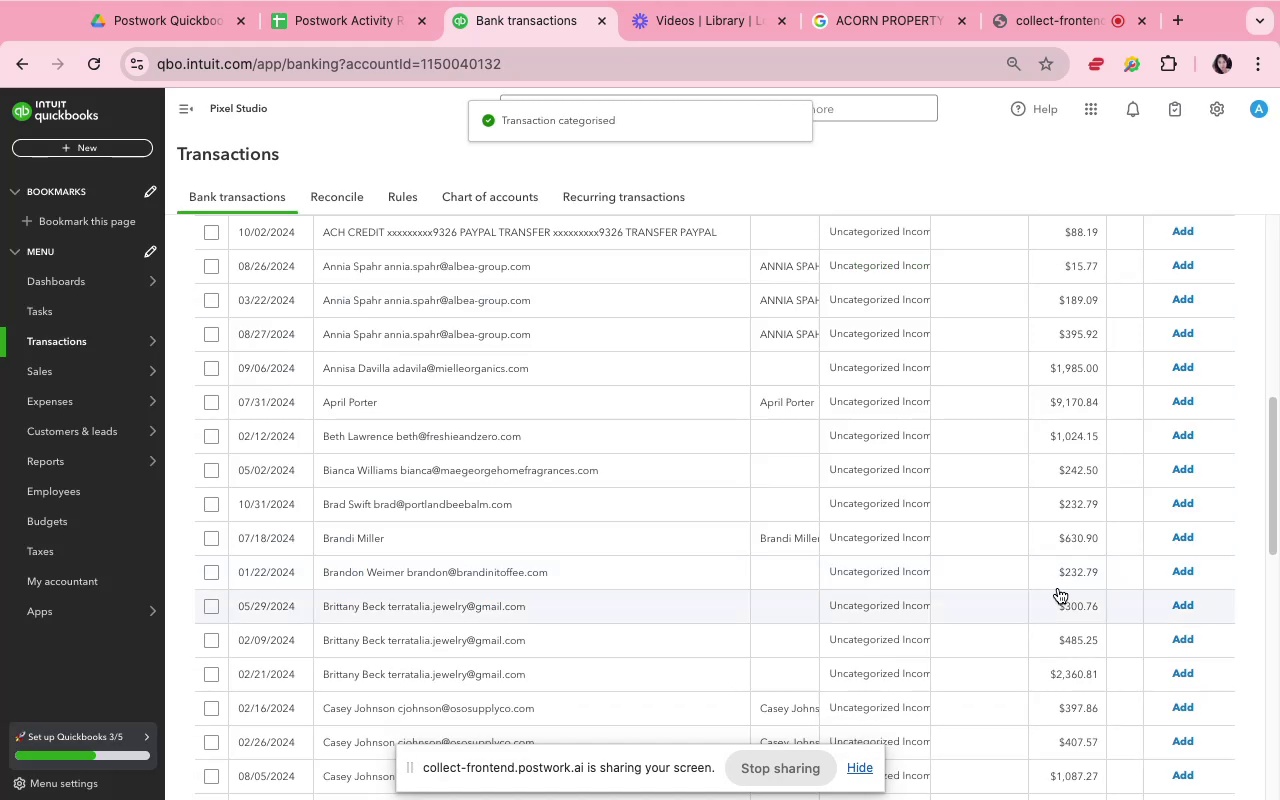 
wait(8.39)
 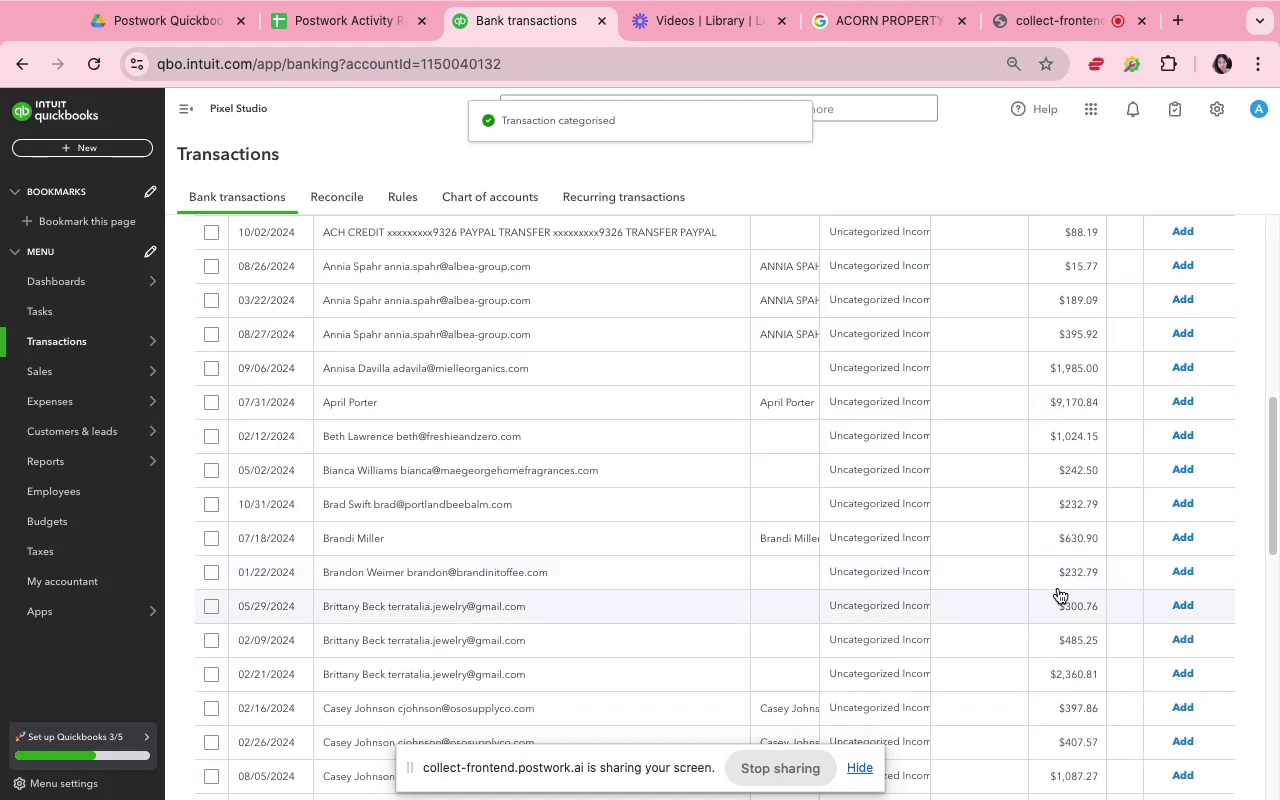 
left_click([726, 273])
 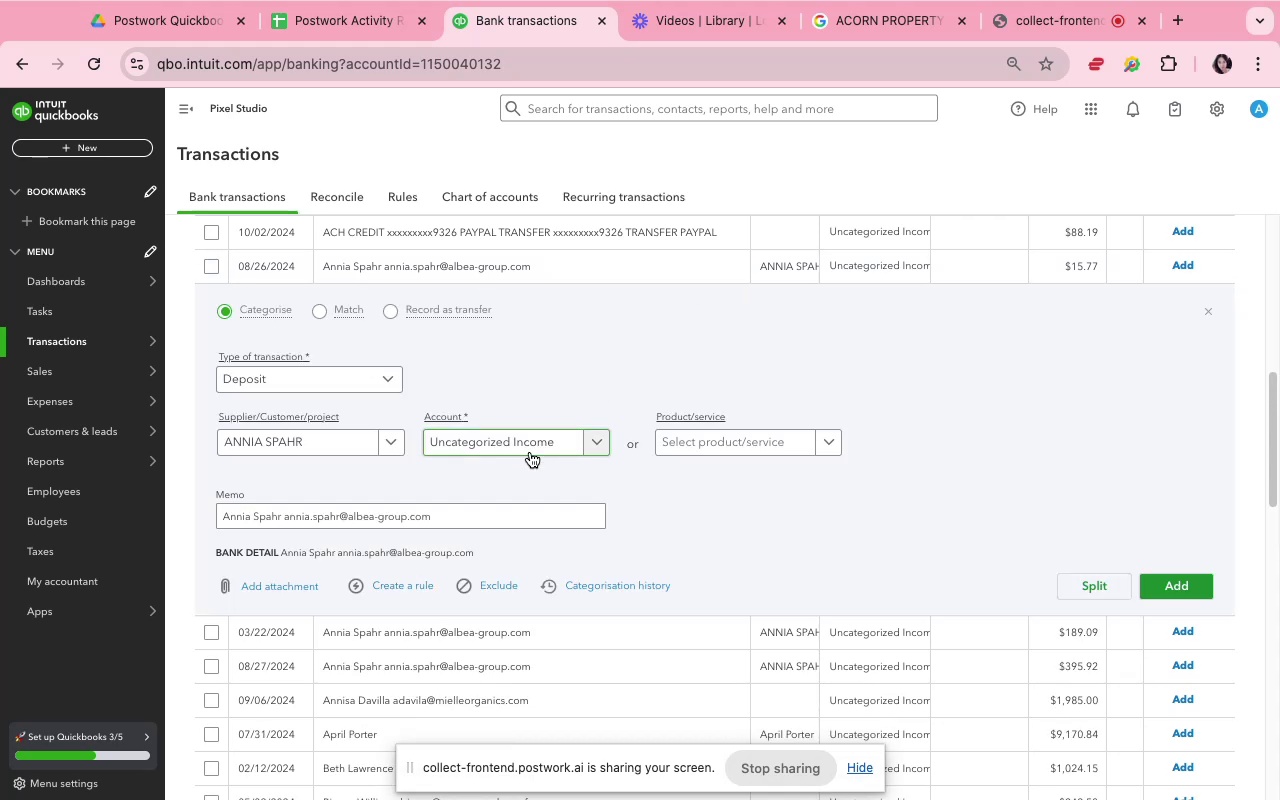 
left_click([528, 444])
 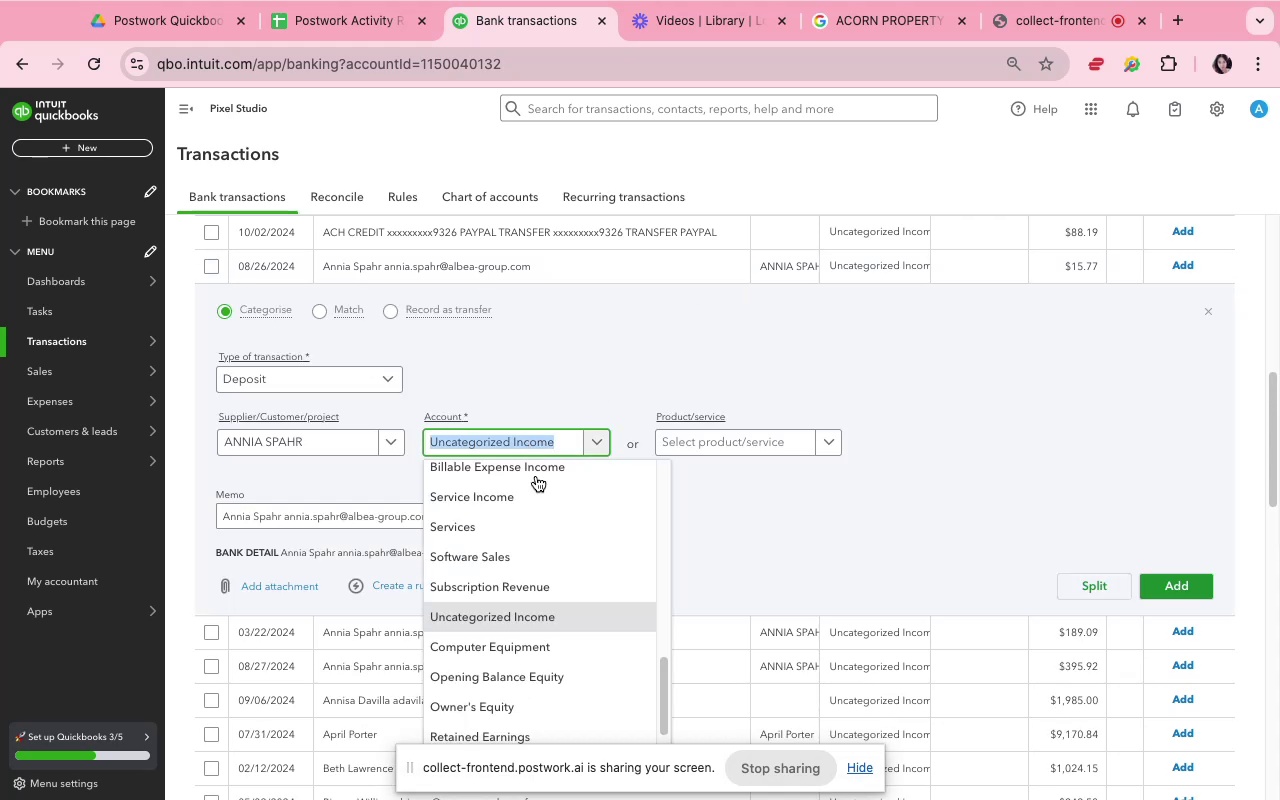 
wait(5.68)
 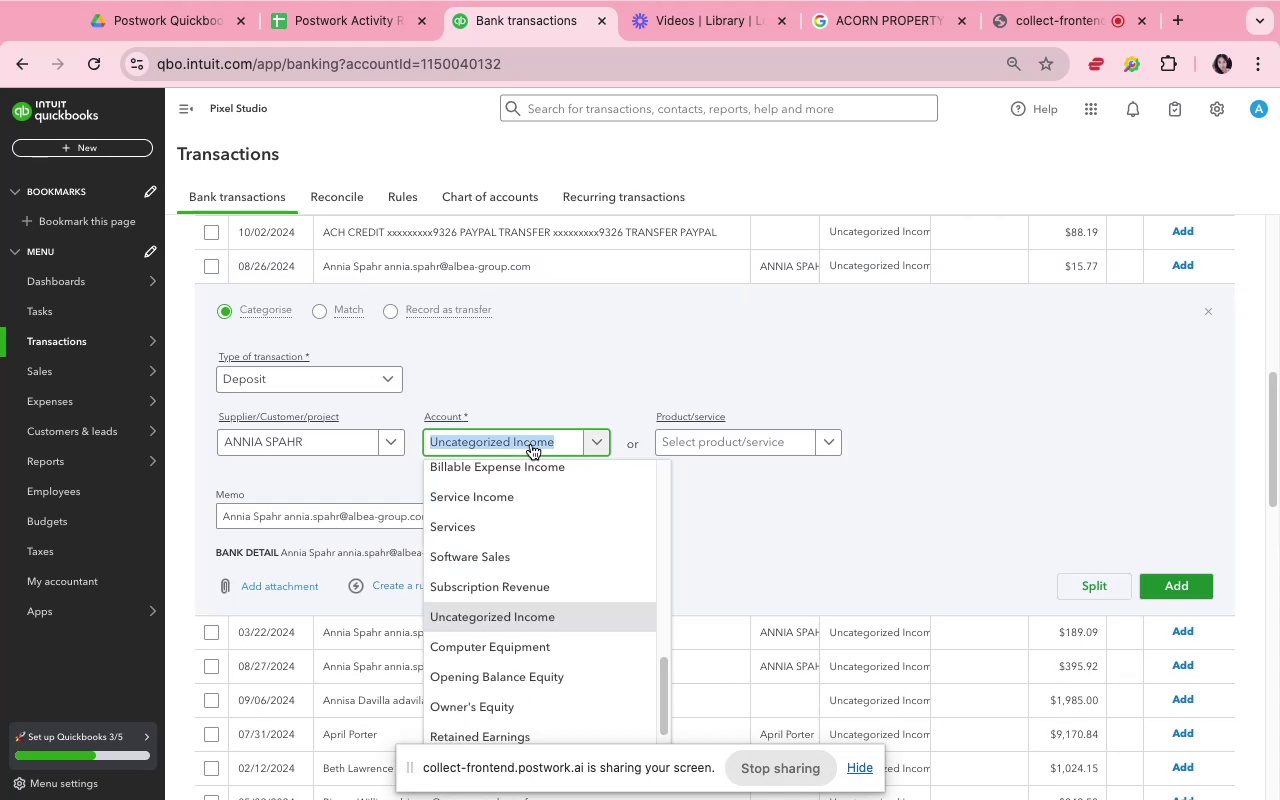 
left_click([562, 550])
 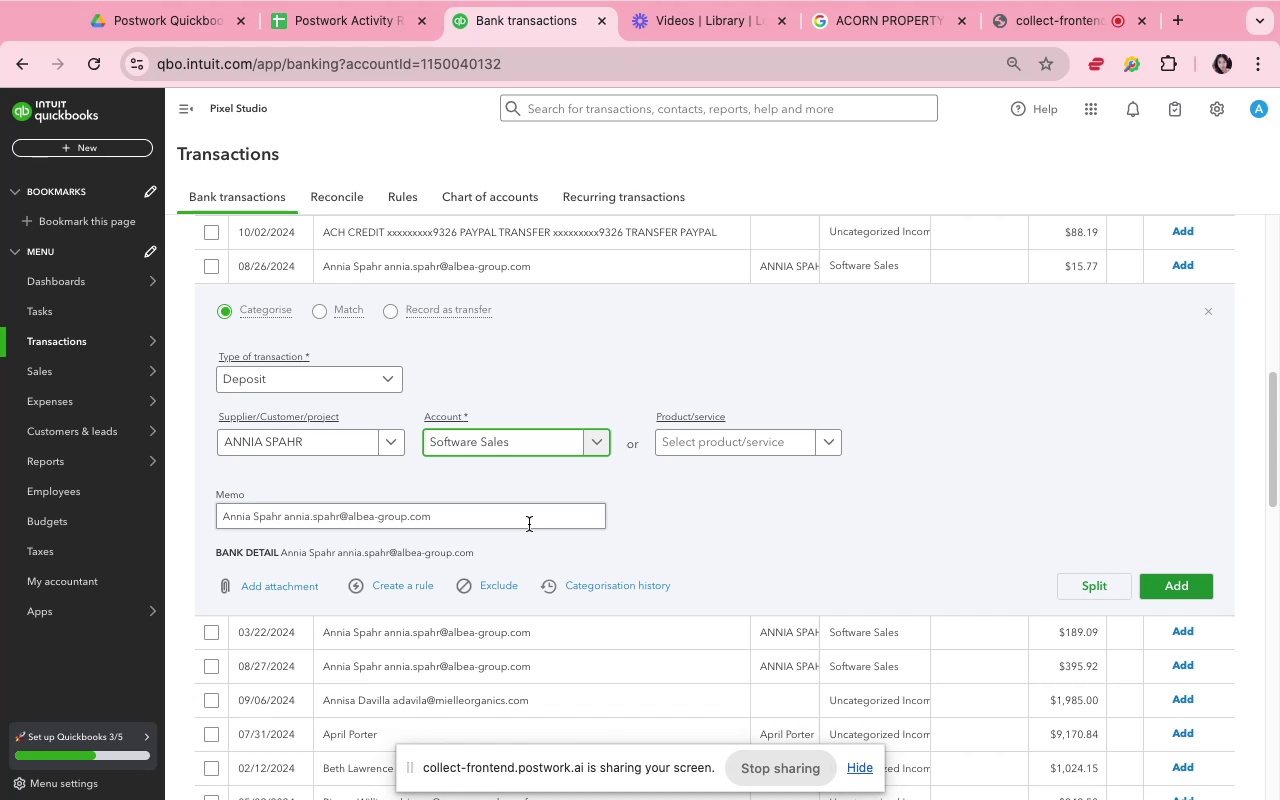 
left_click([417, 587])
 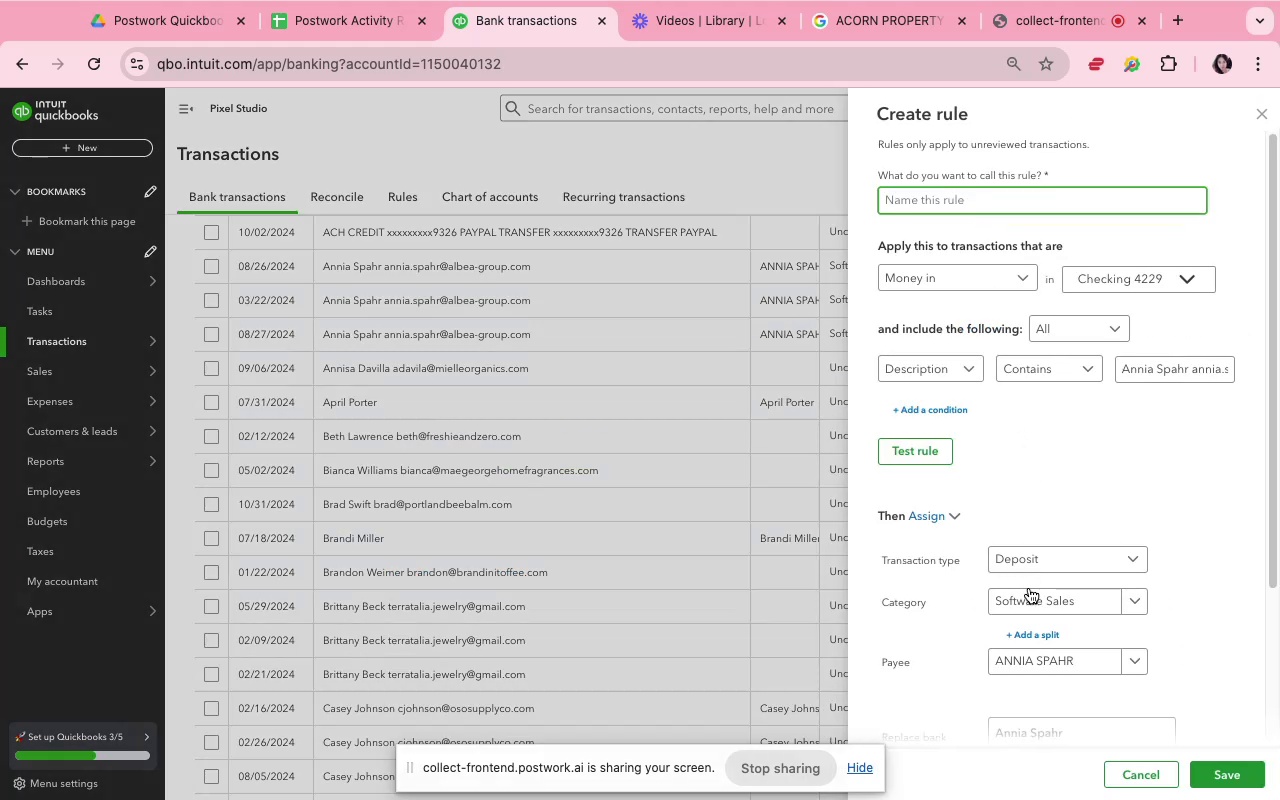 
left_click([1053, 663])
 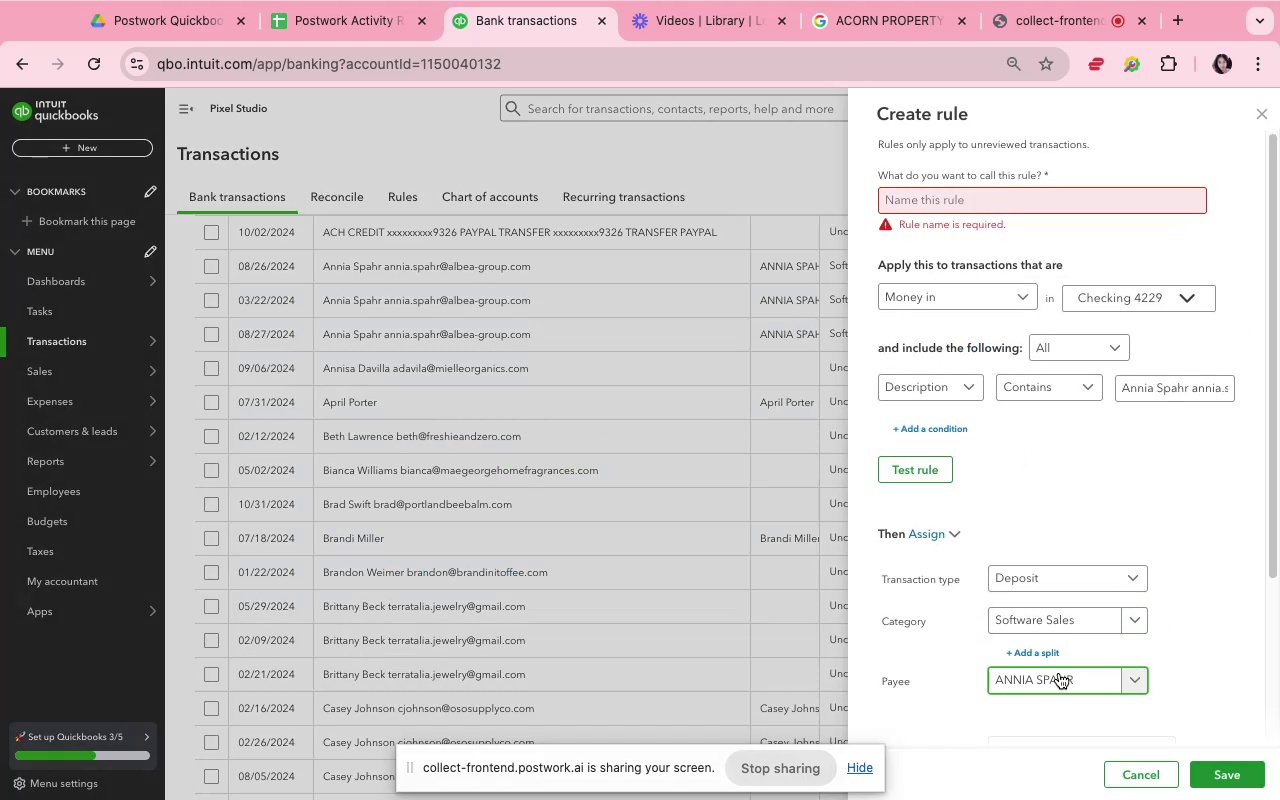 
double_click([1059, 673])
 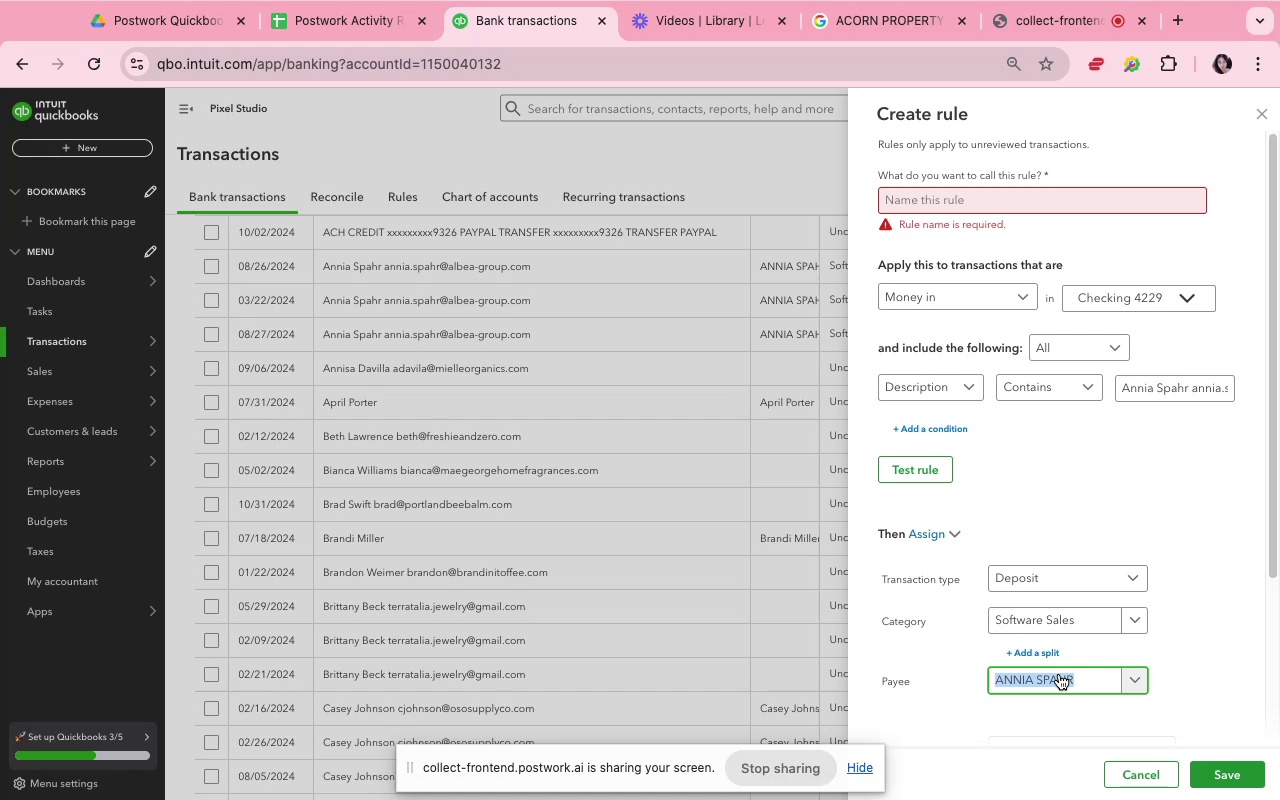 
key(Meta+C)
 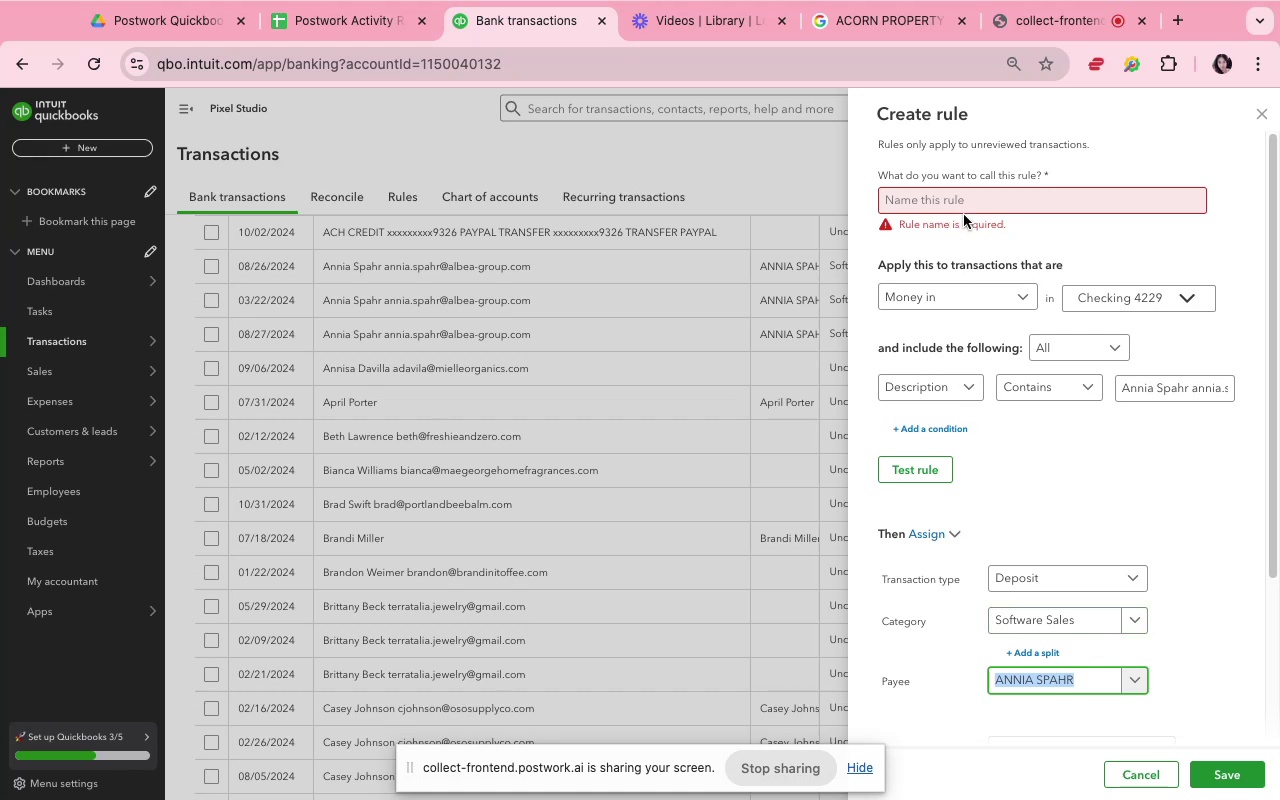 
left_click([963, 212])
 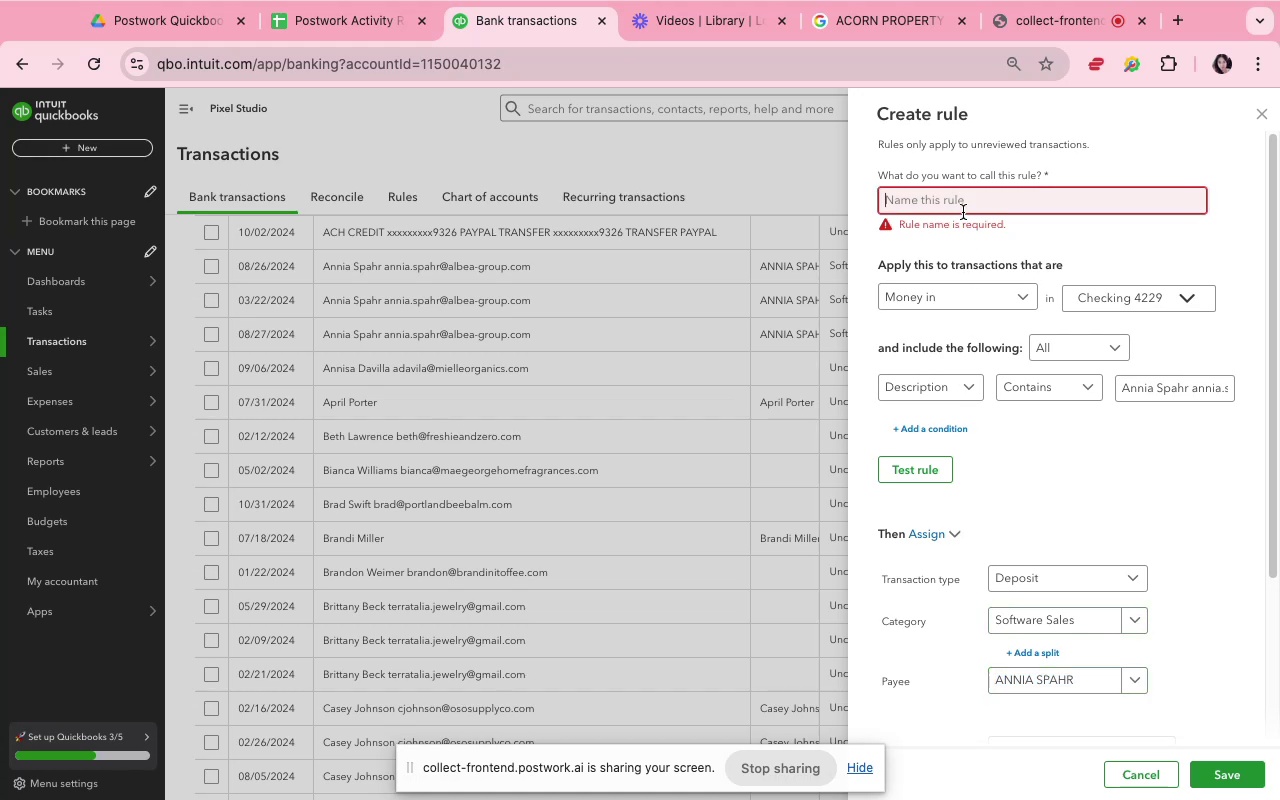 
key(Meta+V)
 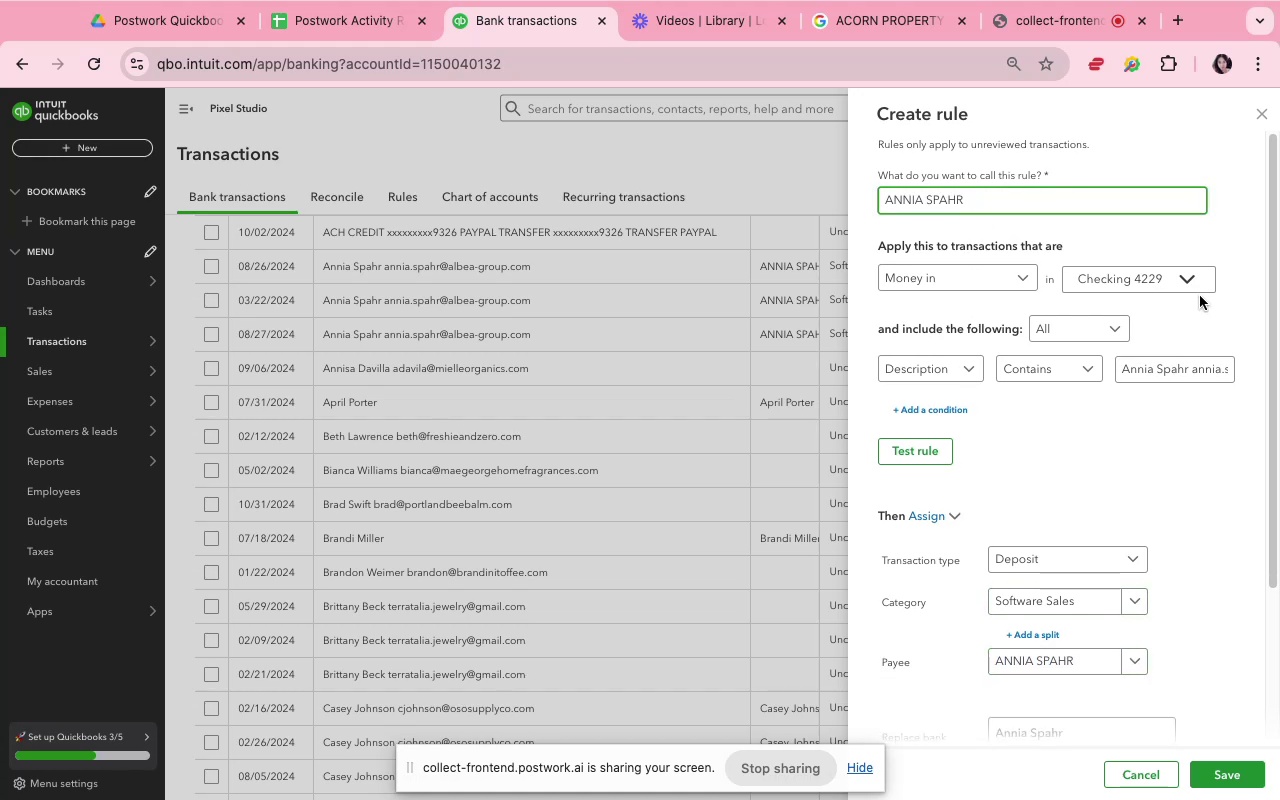 
left_click([1242, 320])
 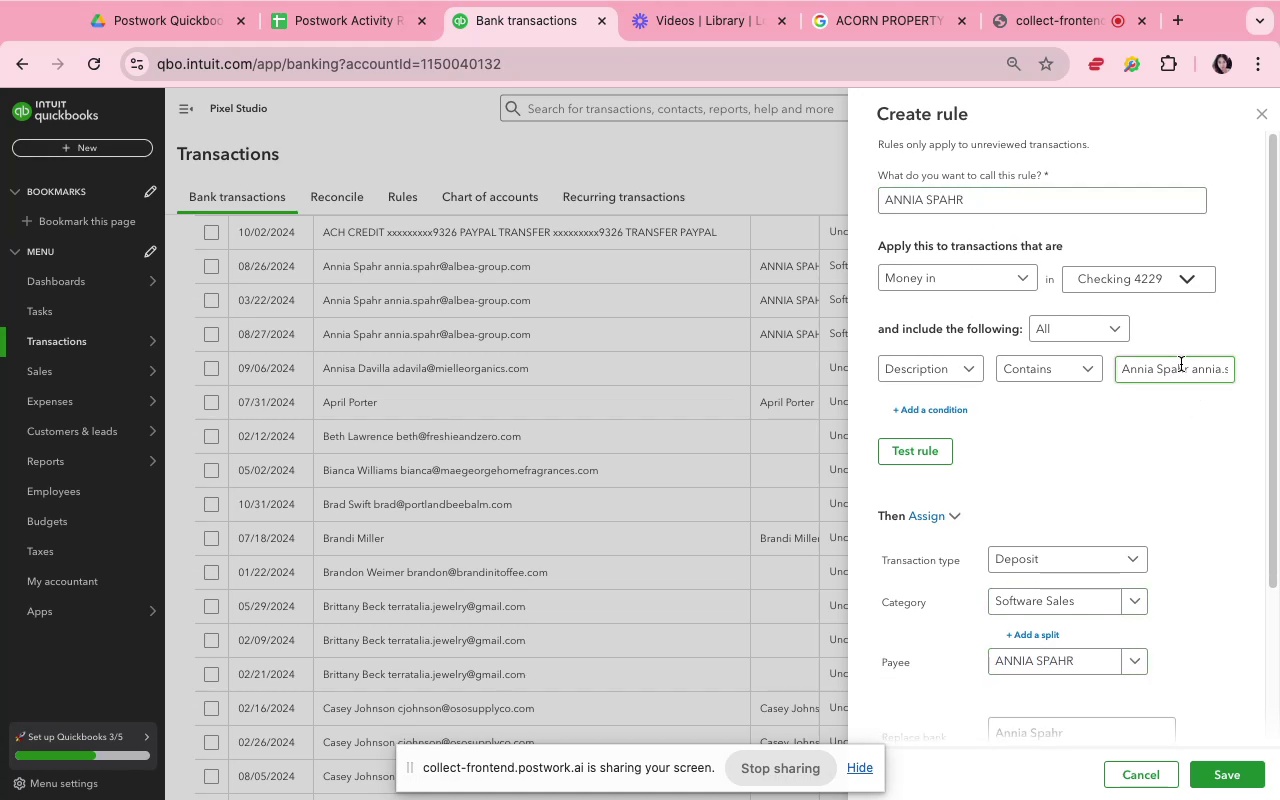 
left_click([1193, 373])
 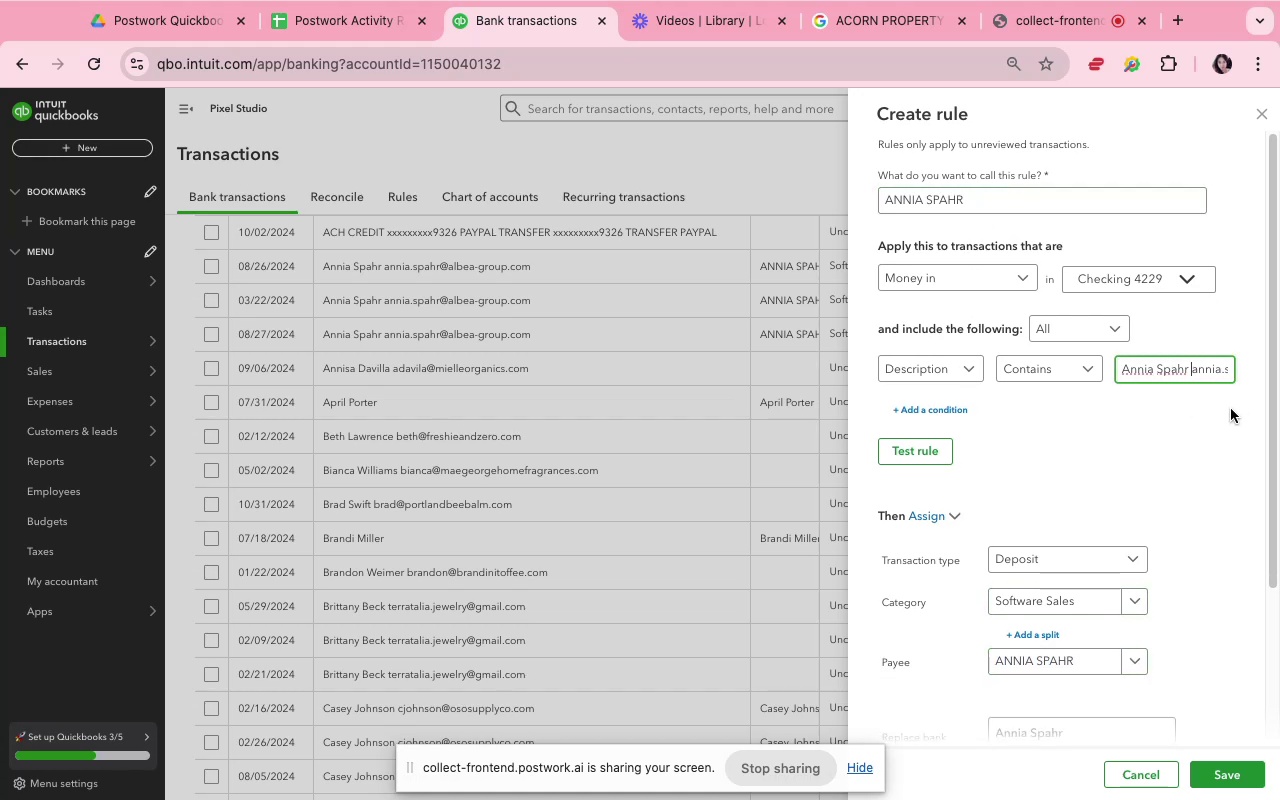 
key(ArrowLeft)
 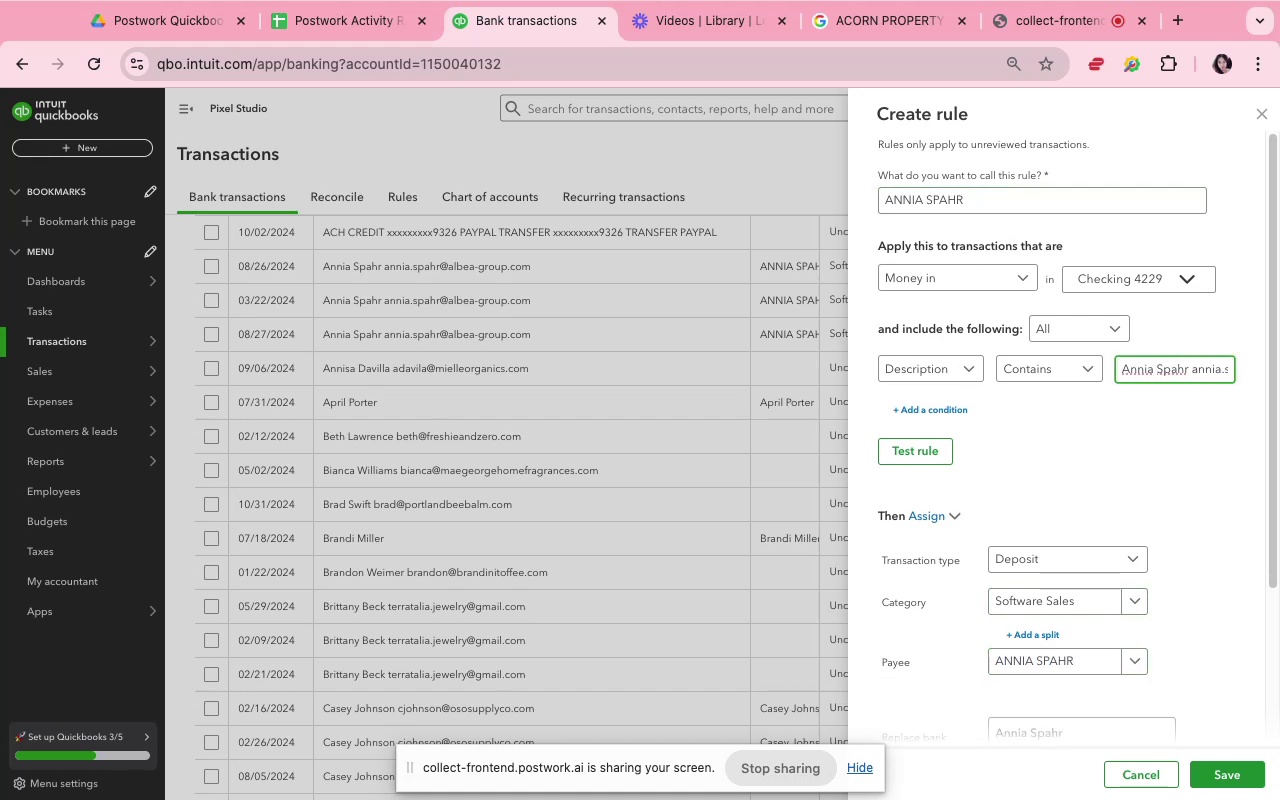 
key(Meta+Shift+ArrowRight)
 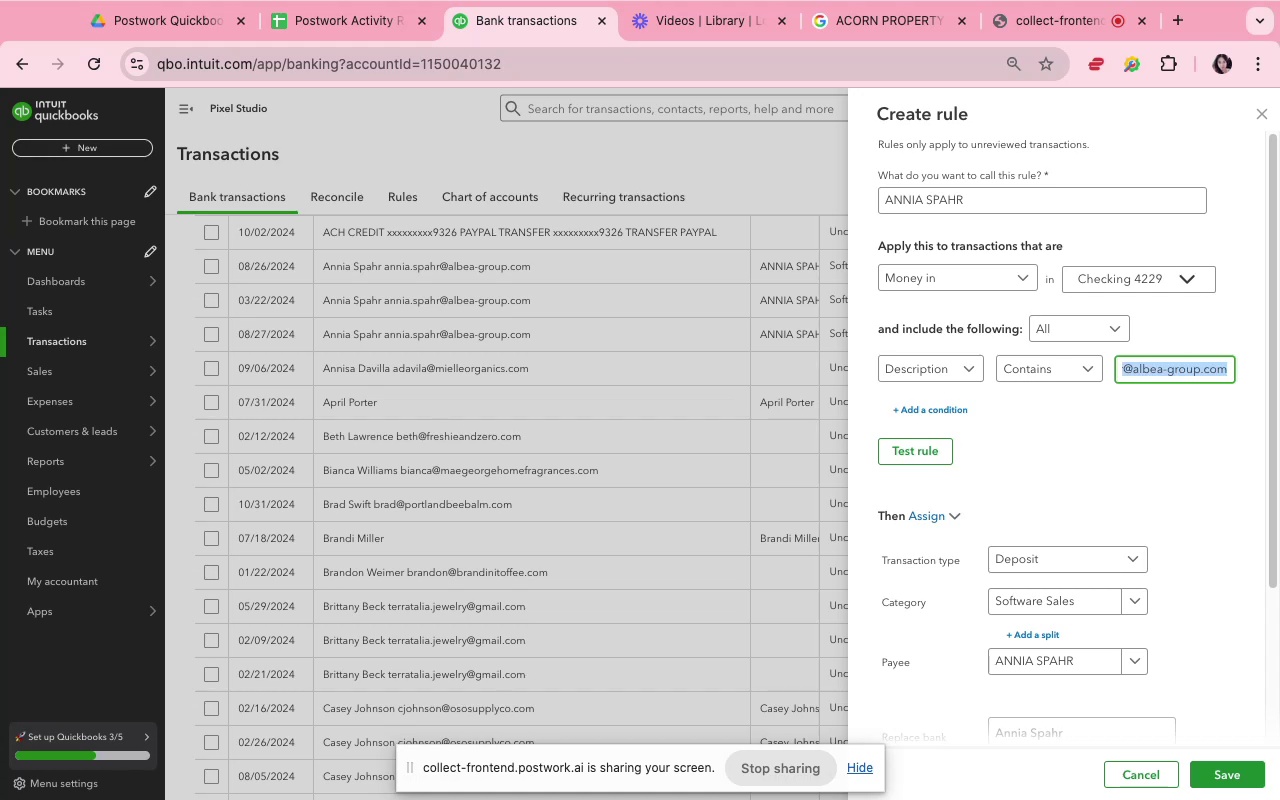 
key(Backspace)
 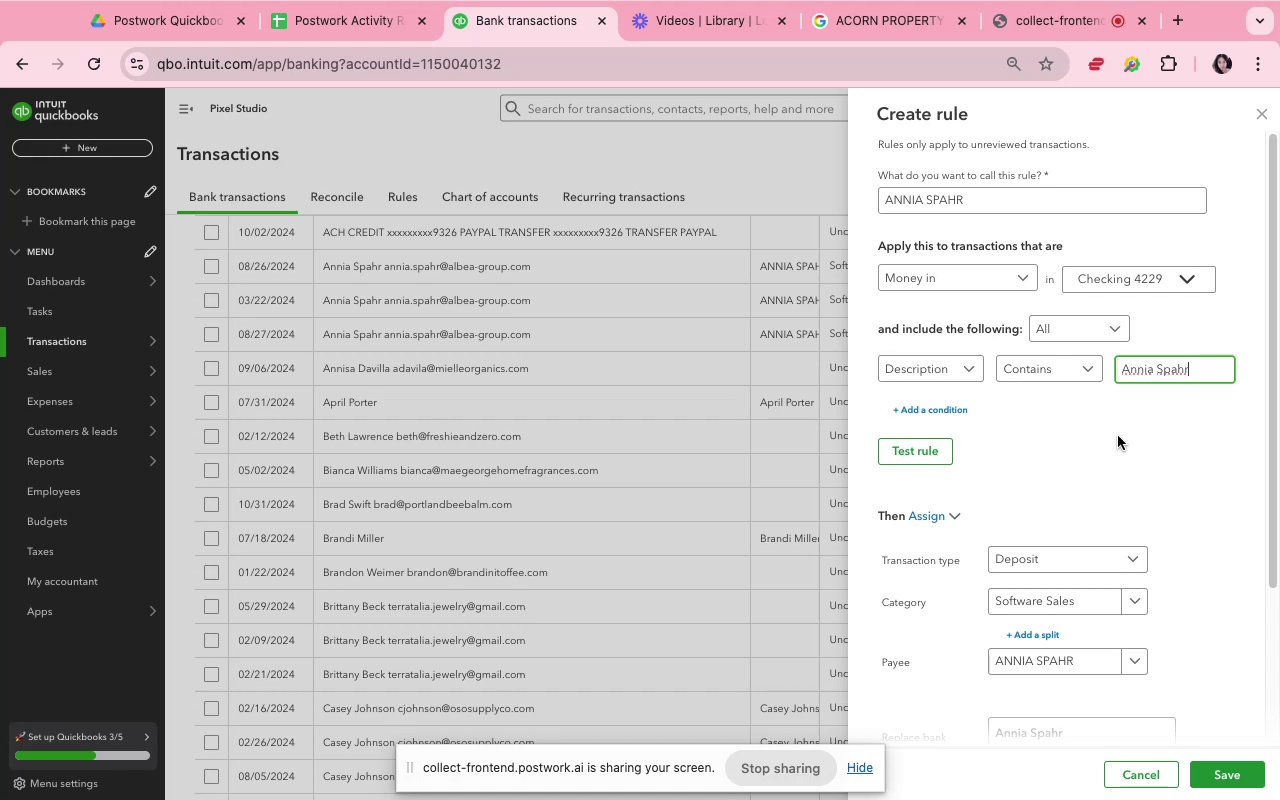 
wait(30.33)
 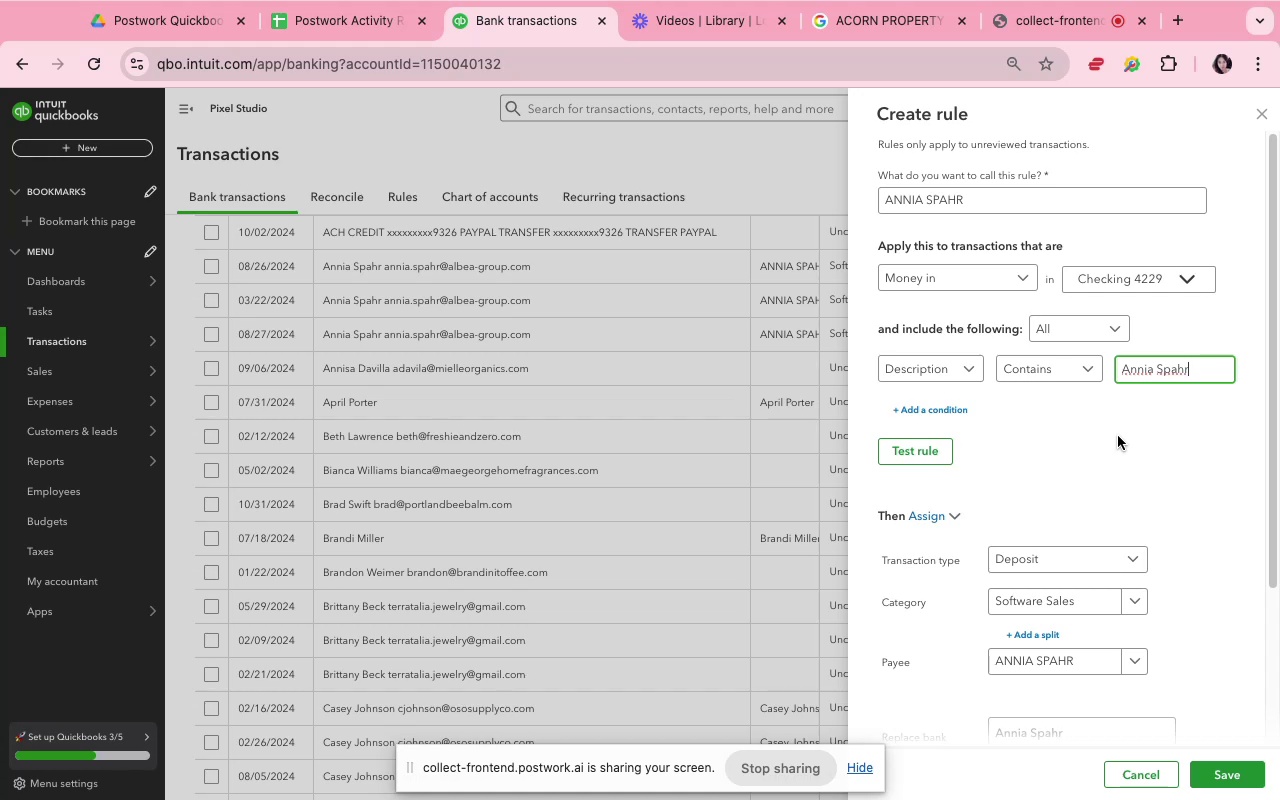 
left_click([1239, 498])
 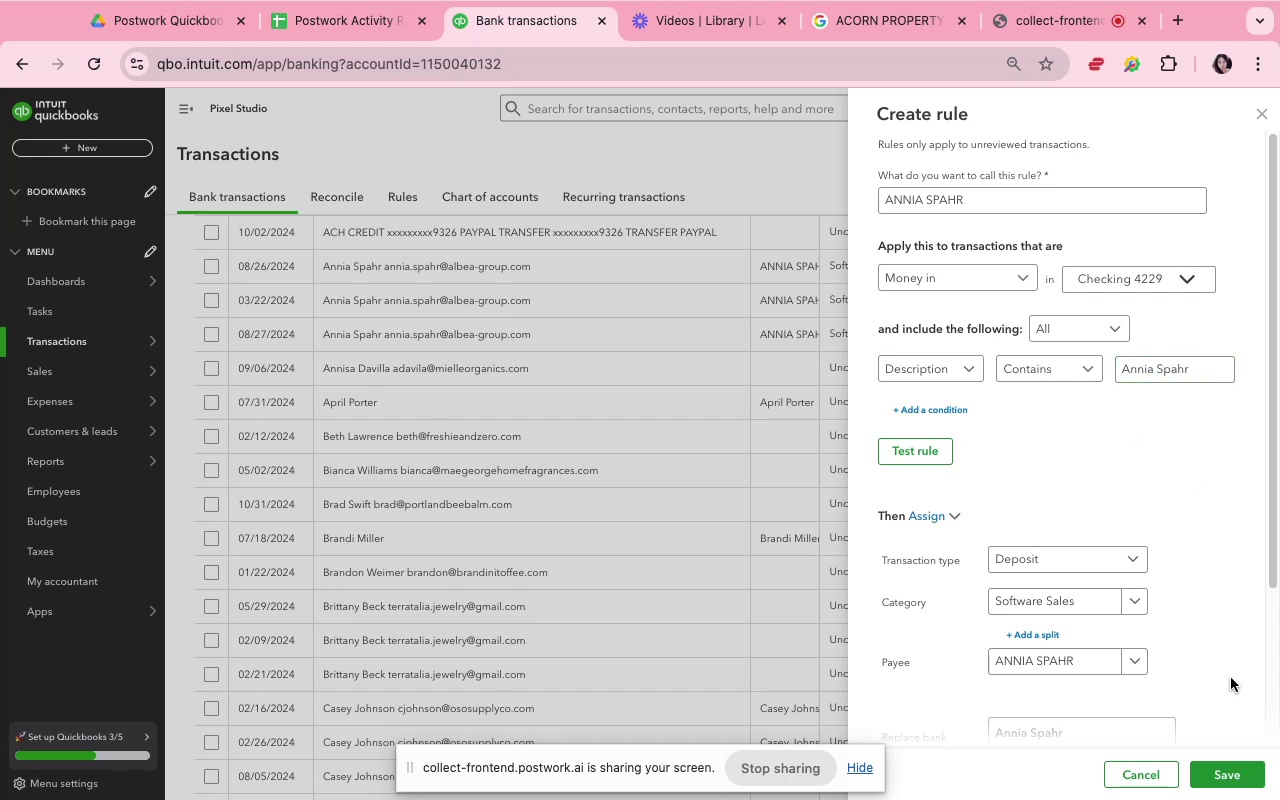 
scroll: coordinate [1223, 681], scroll_direction: down, amount: 15.0
 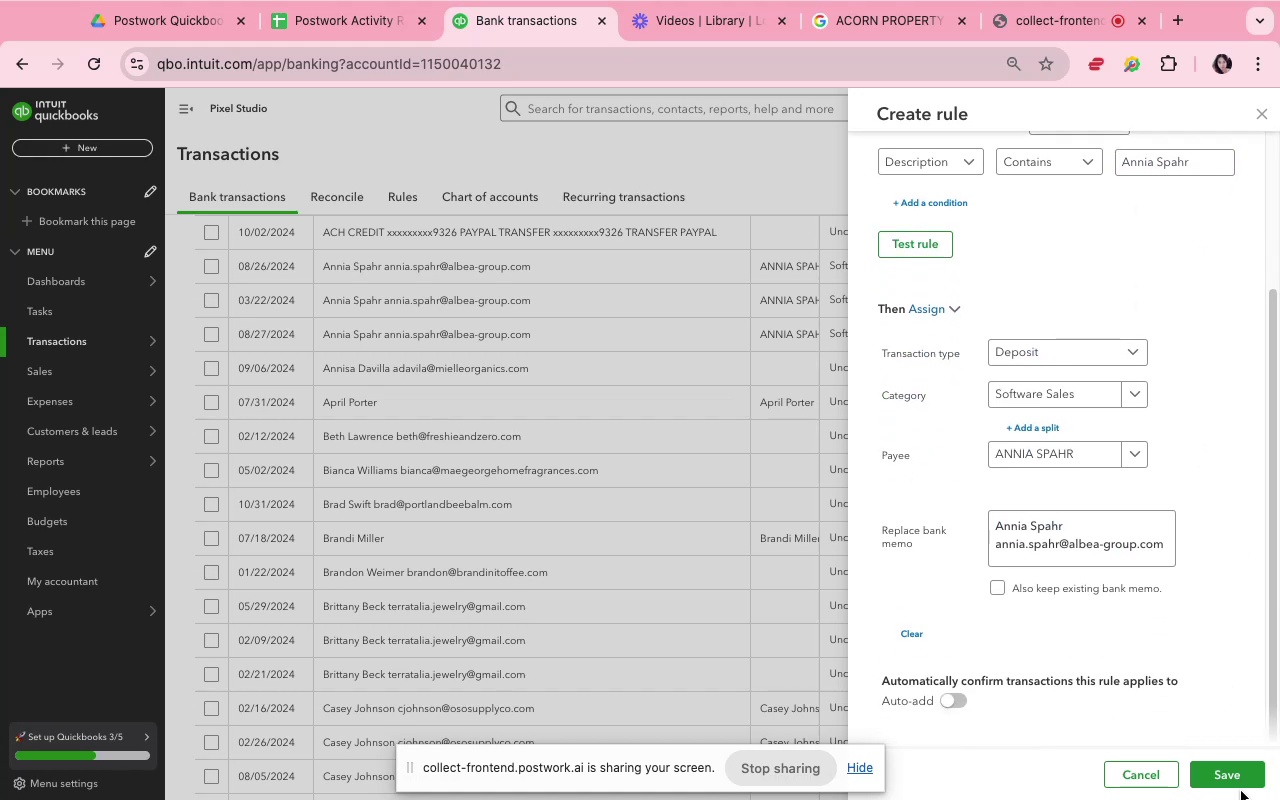 
left_click([1238, 783])
 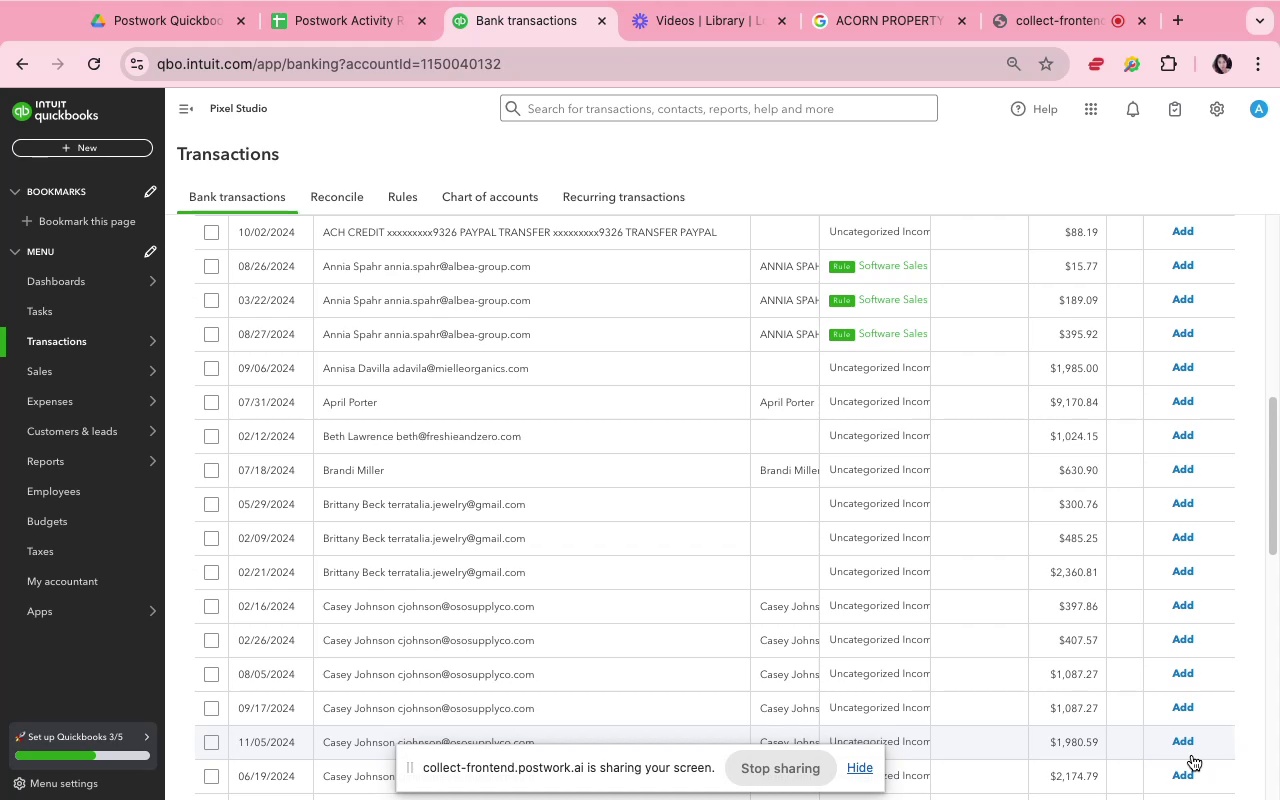 
wait(87.82)
 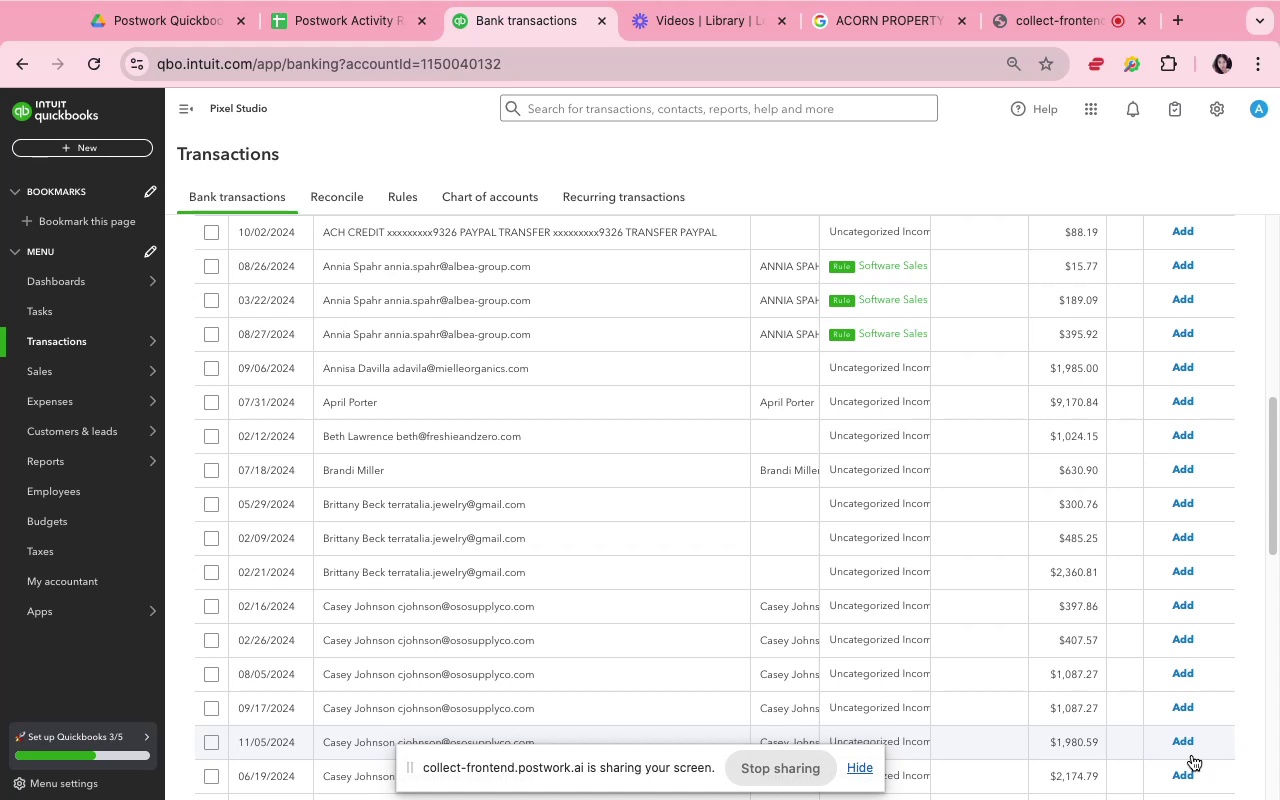 
left_click([868, 268])
 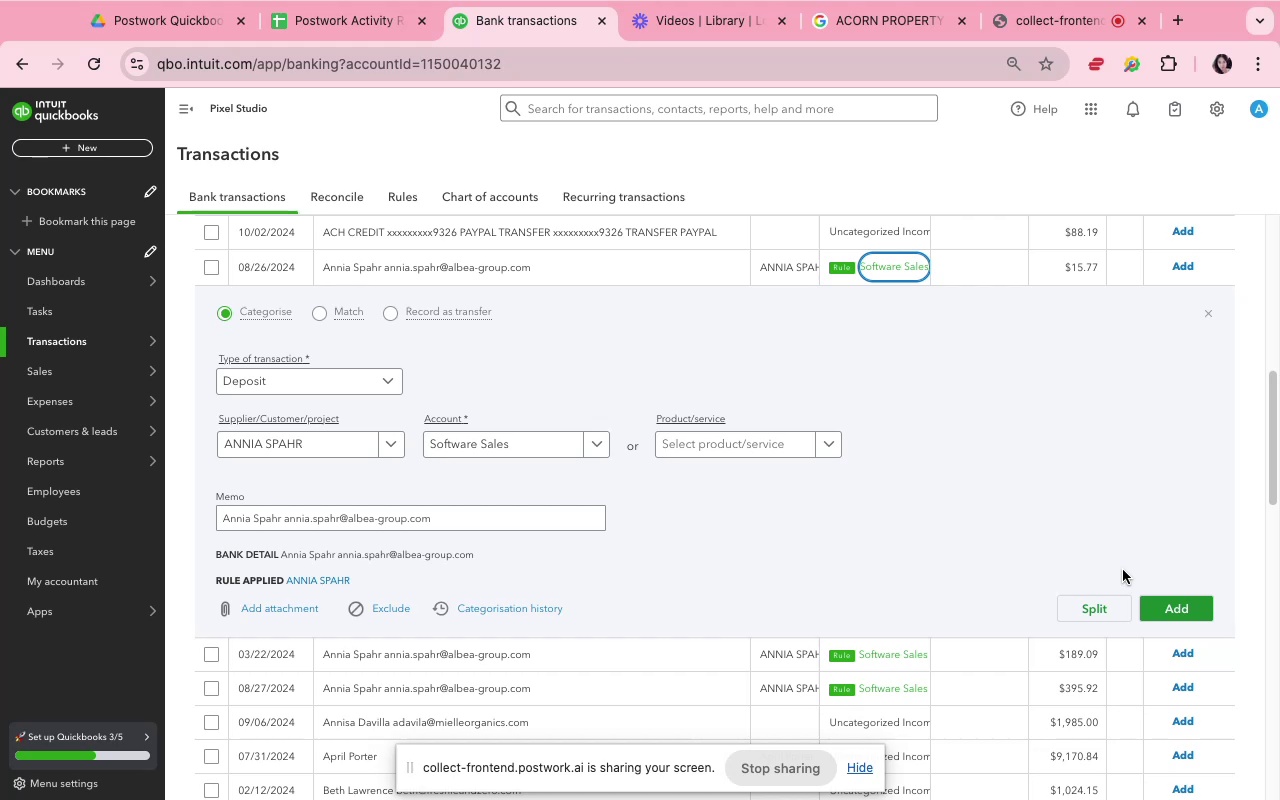 
wait(7.92)
 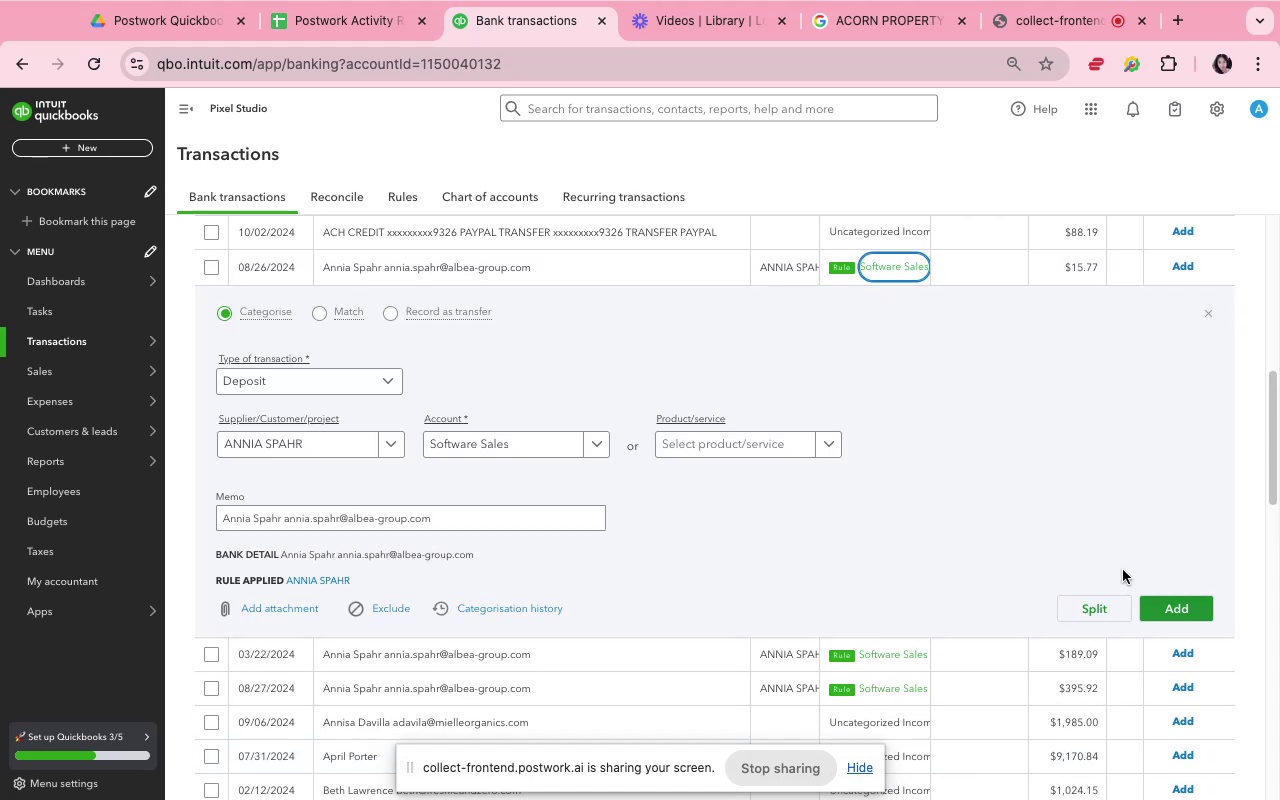 
left_click([1123, 570])
 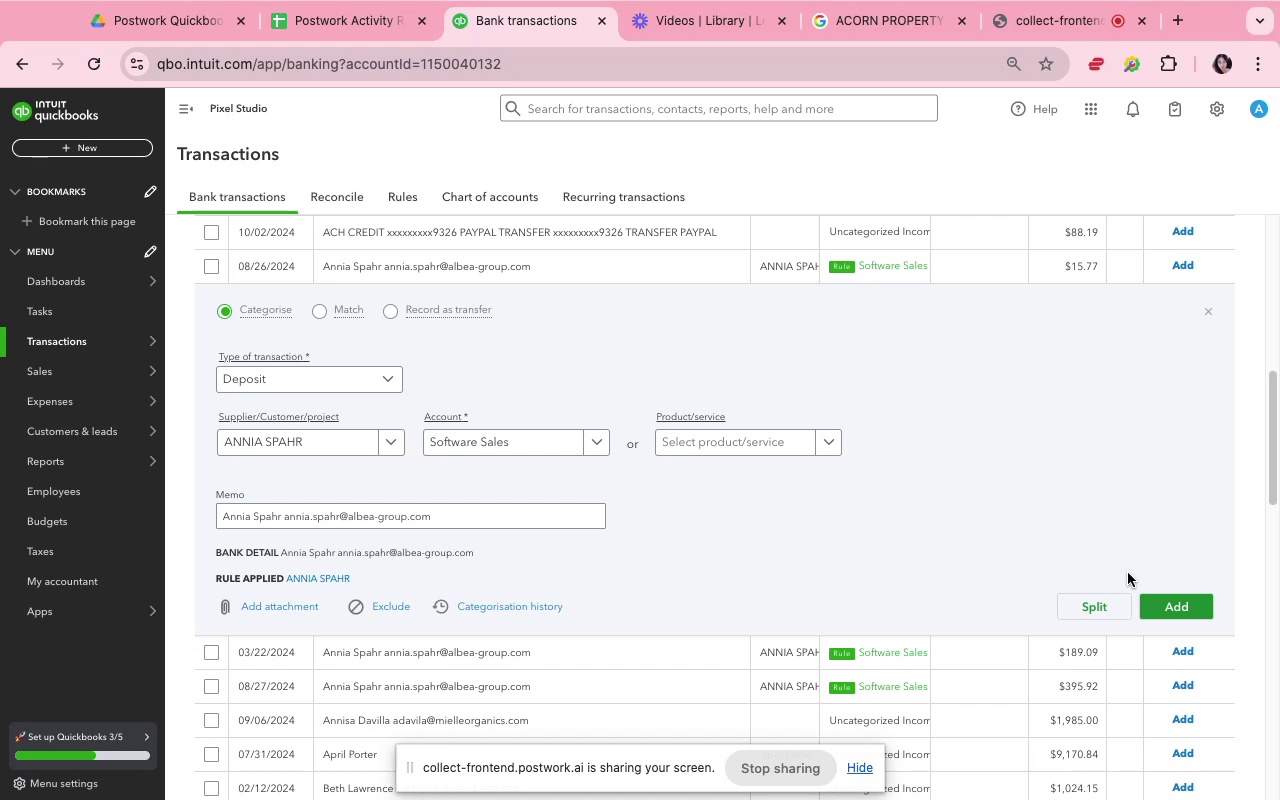 
wait(19.42)
 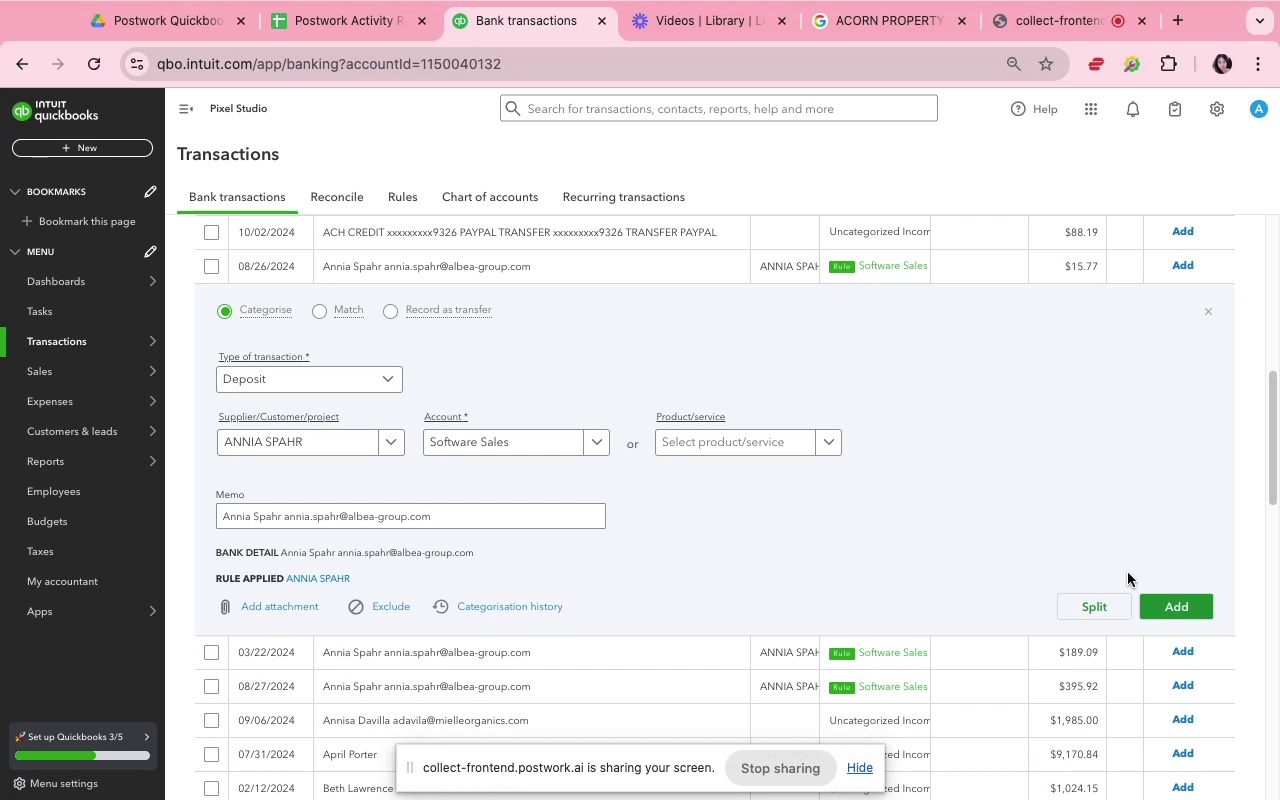 
left_click([1181, 609])
 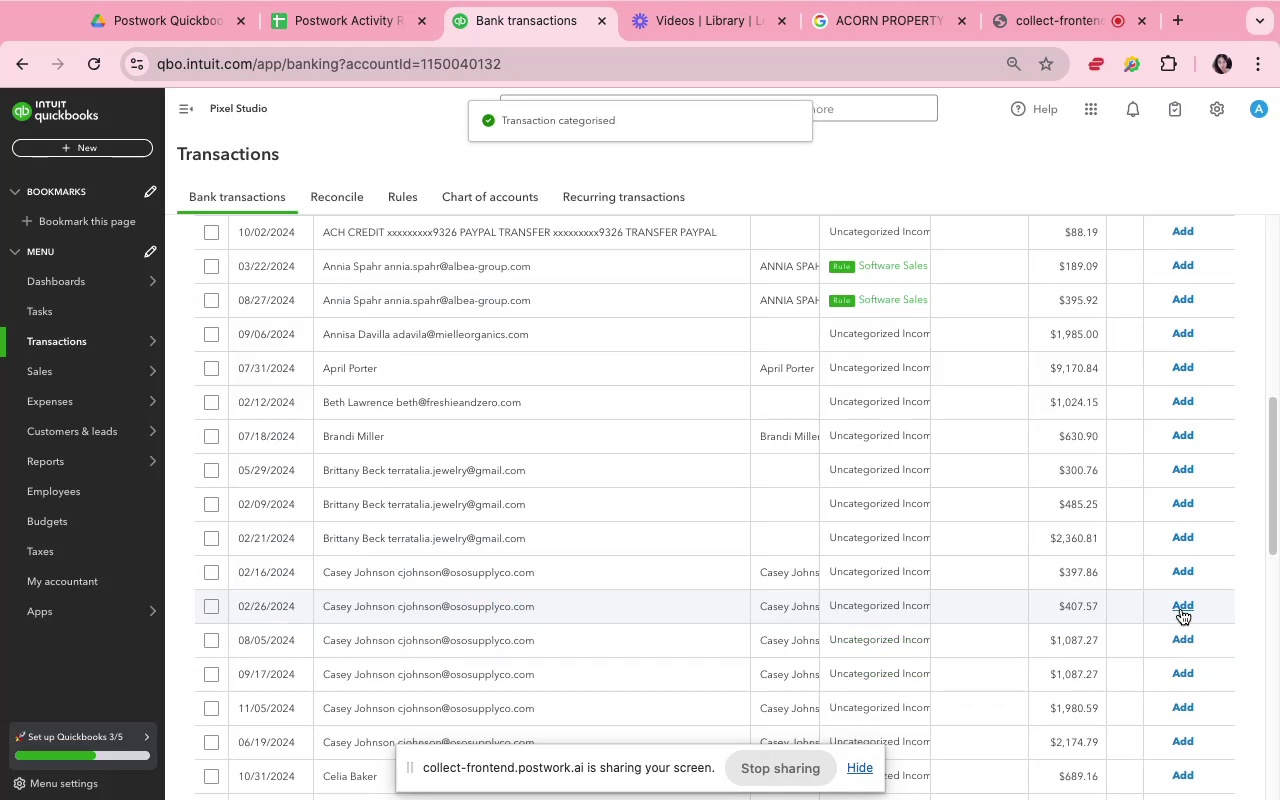 
left_click([912, 280])
 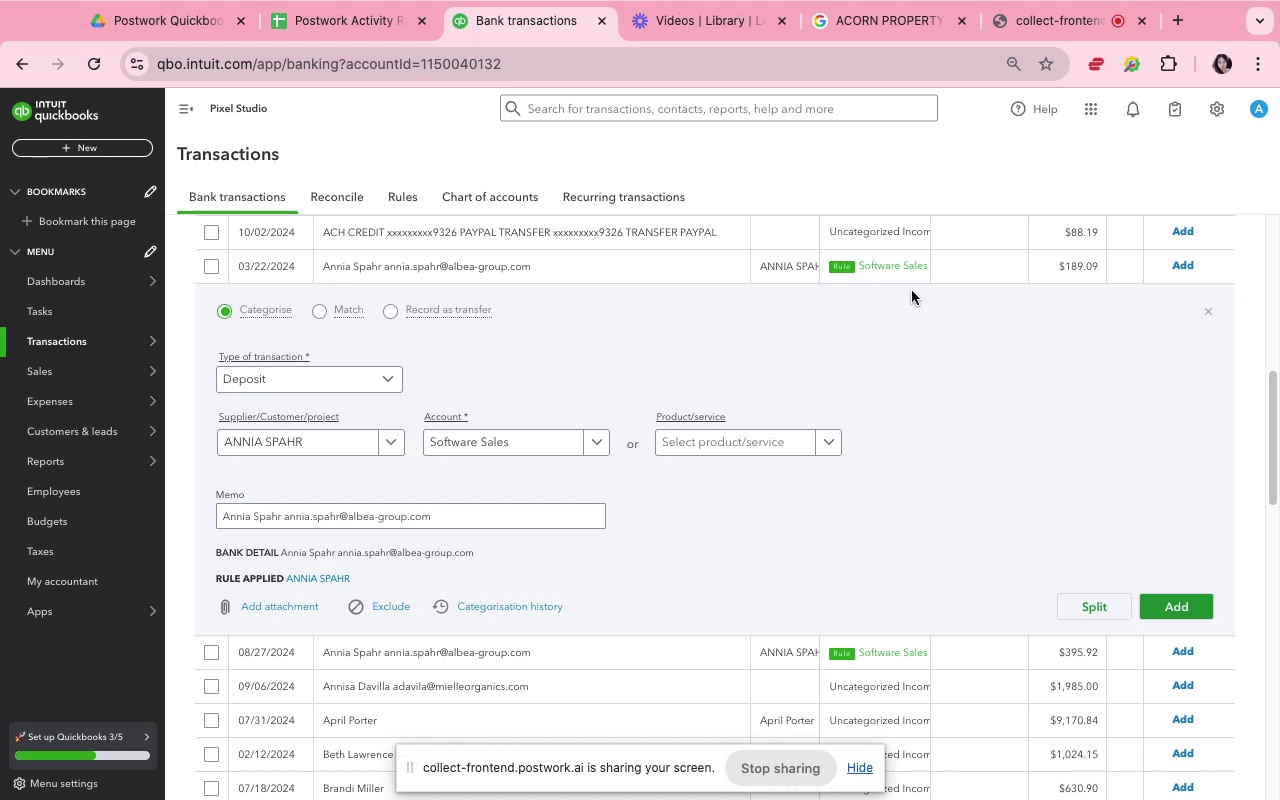 
wait(13.09)
 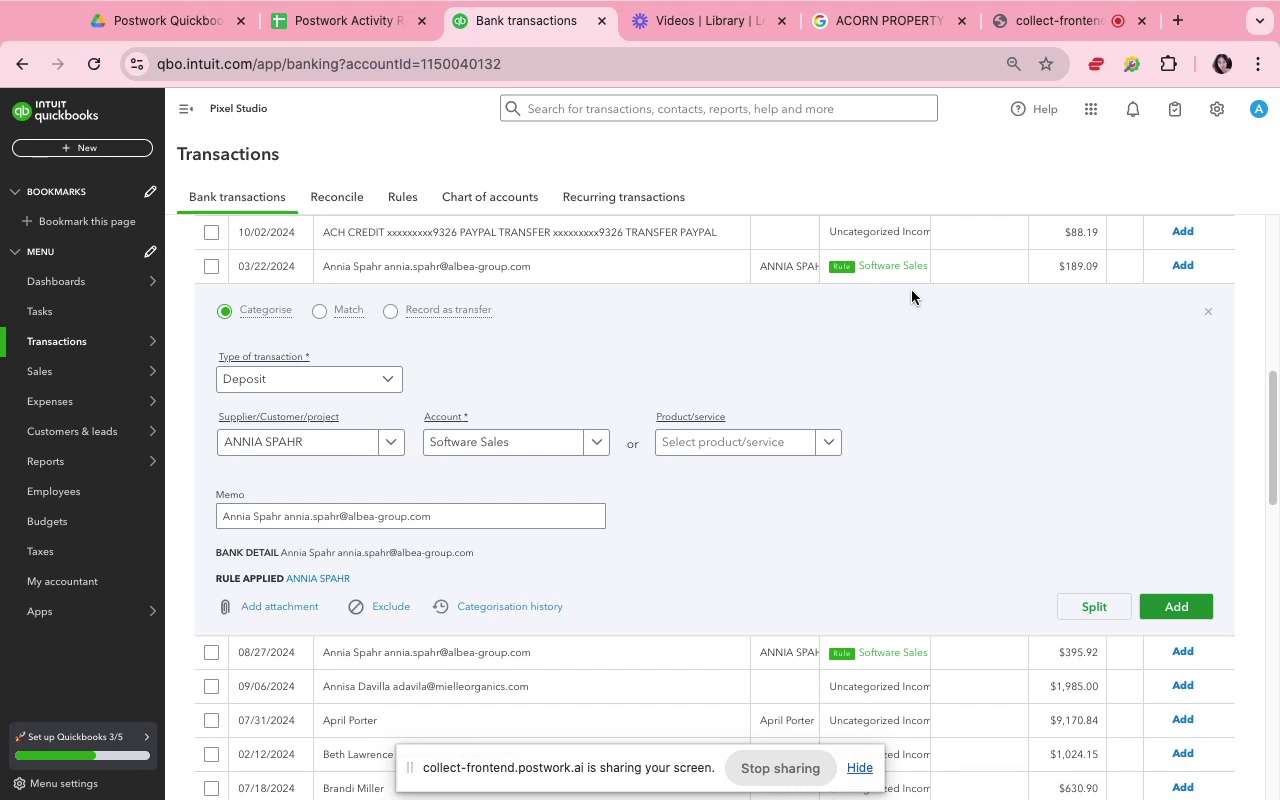 
left_click([920, 413])
 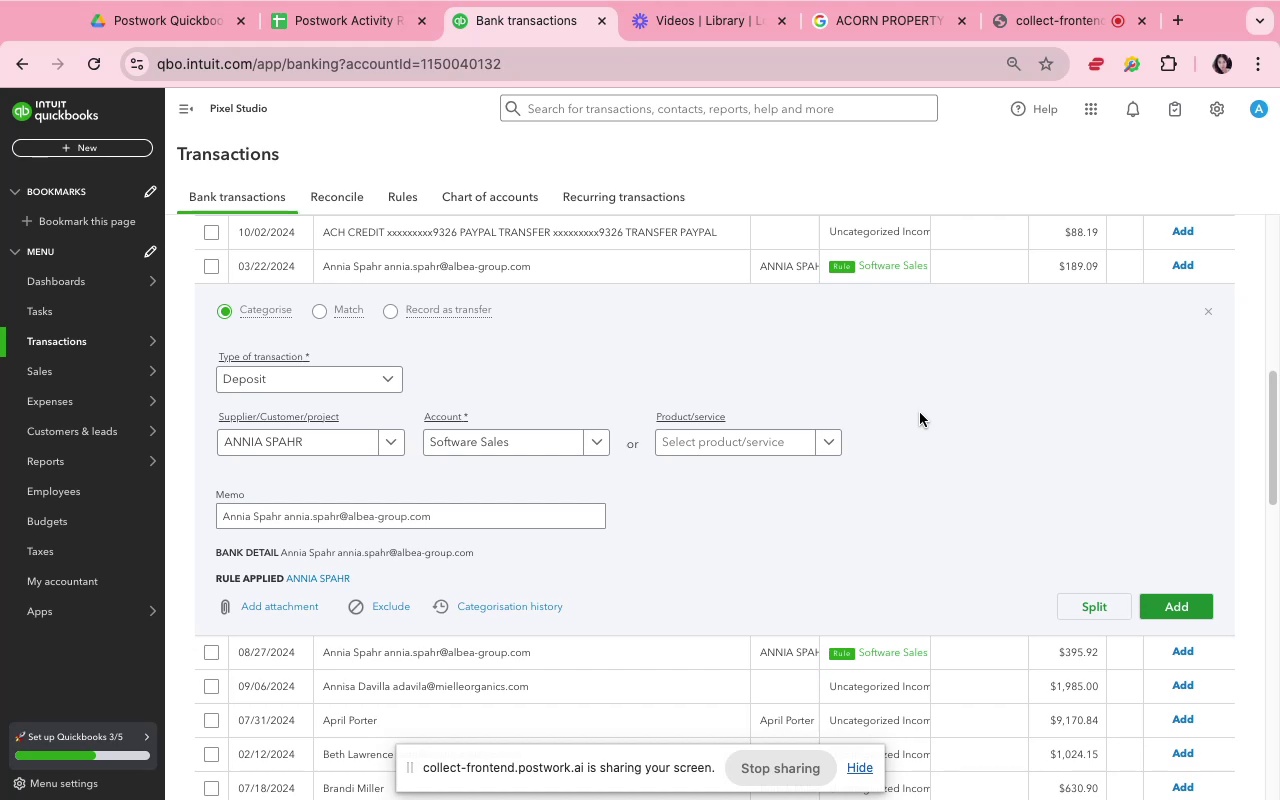 
wait(8.85)
 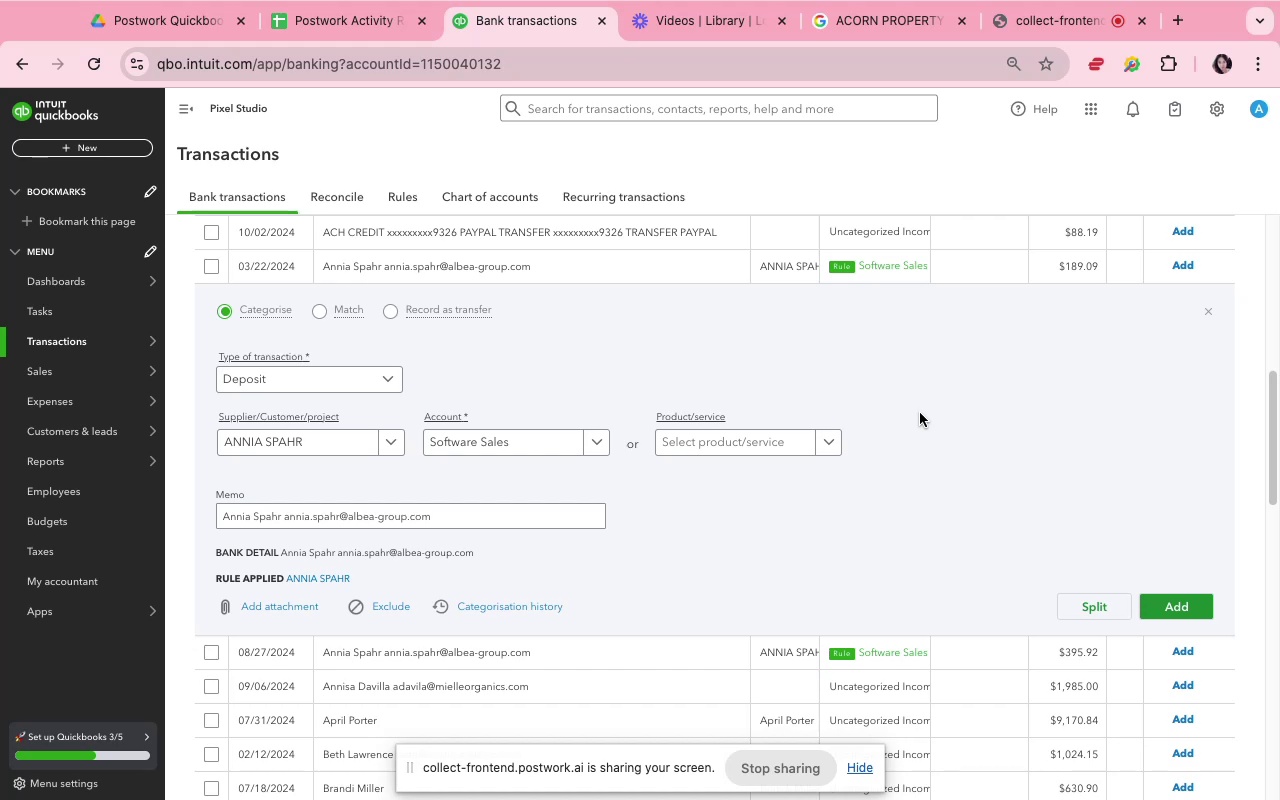 
left_click([1197, 612])
 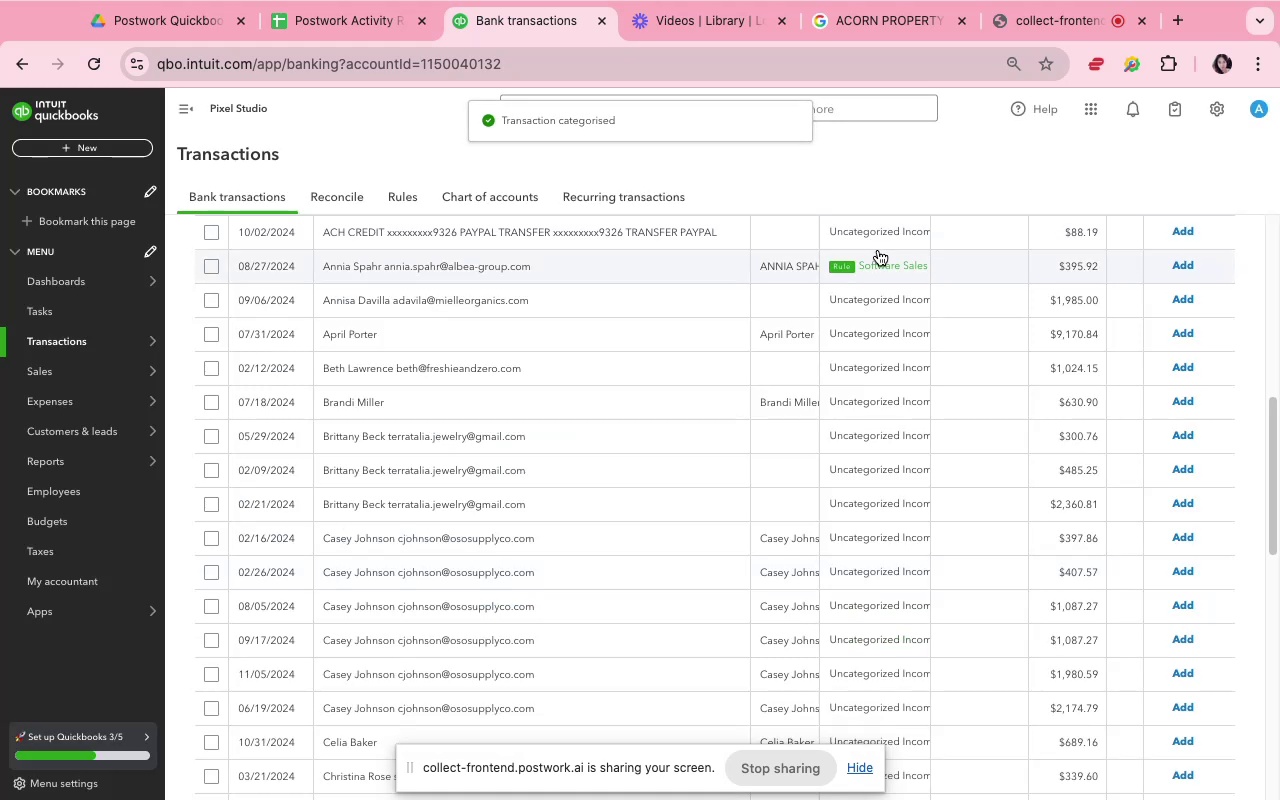 
wait(5.02)
 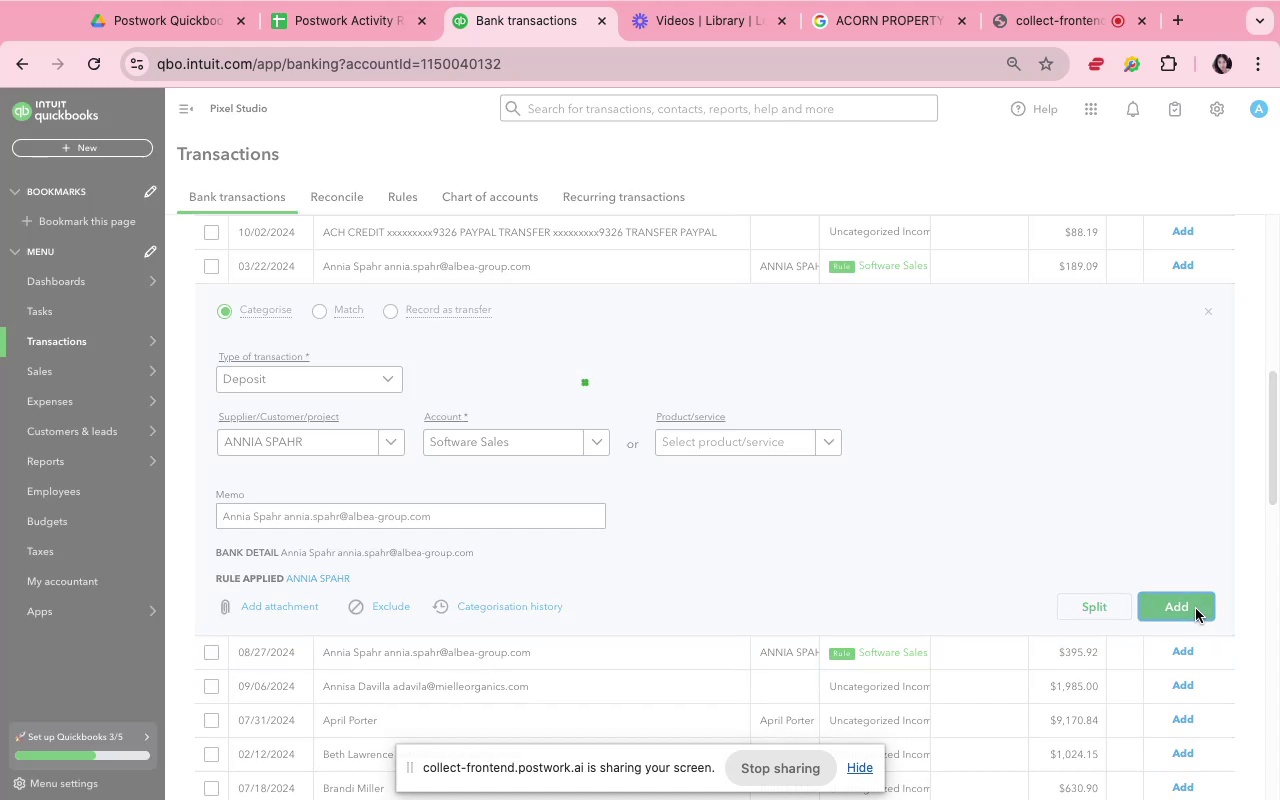 
left_click([881, 254])
 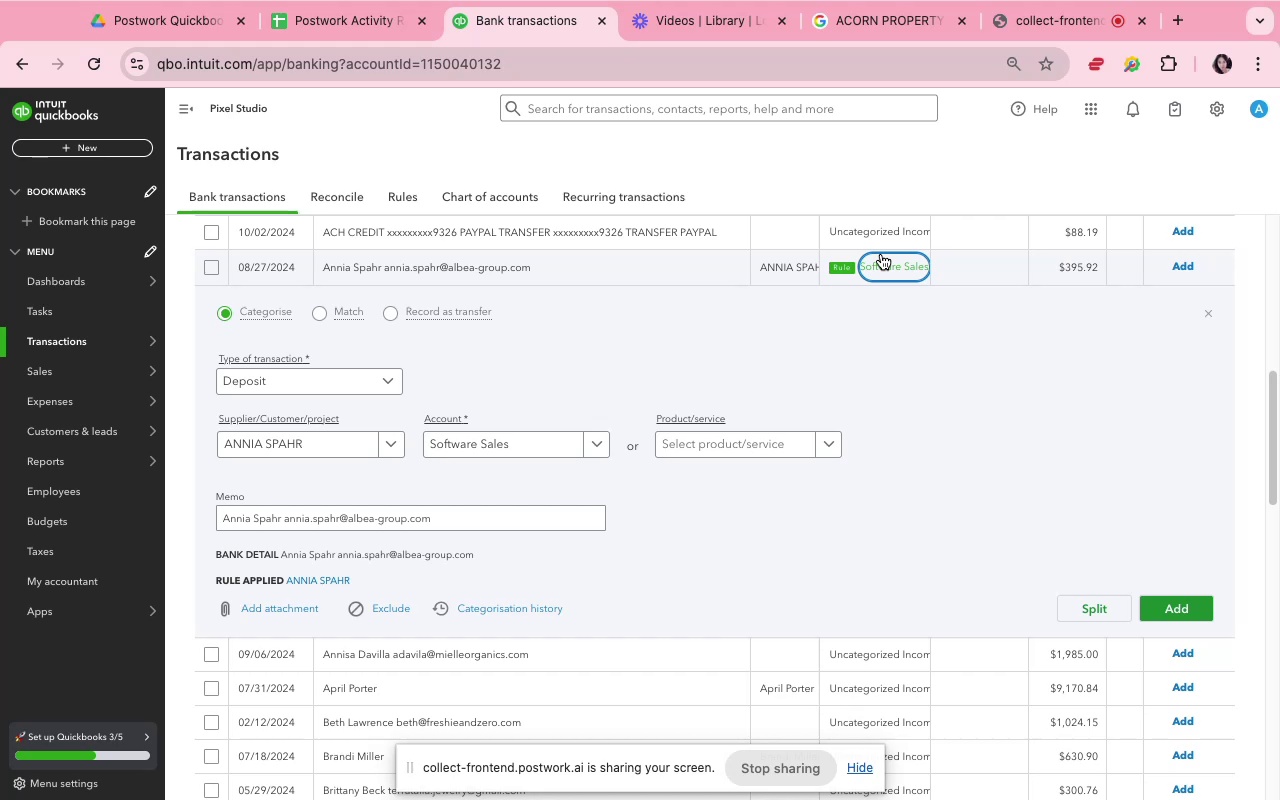 
wait(44.0)
 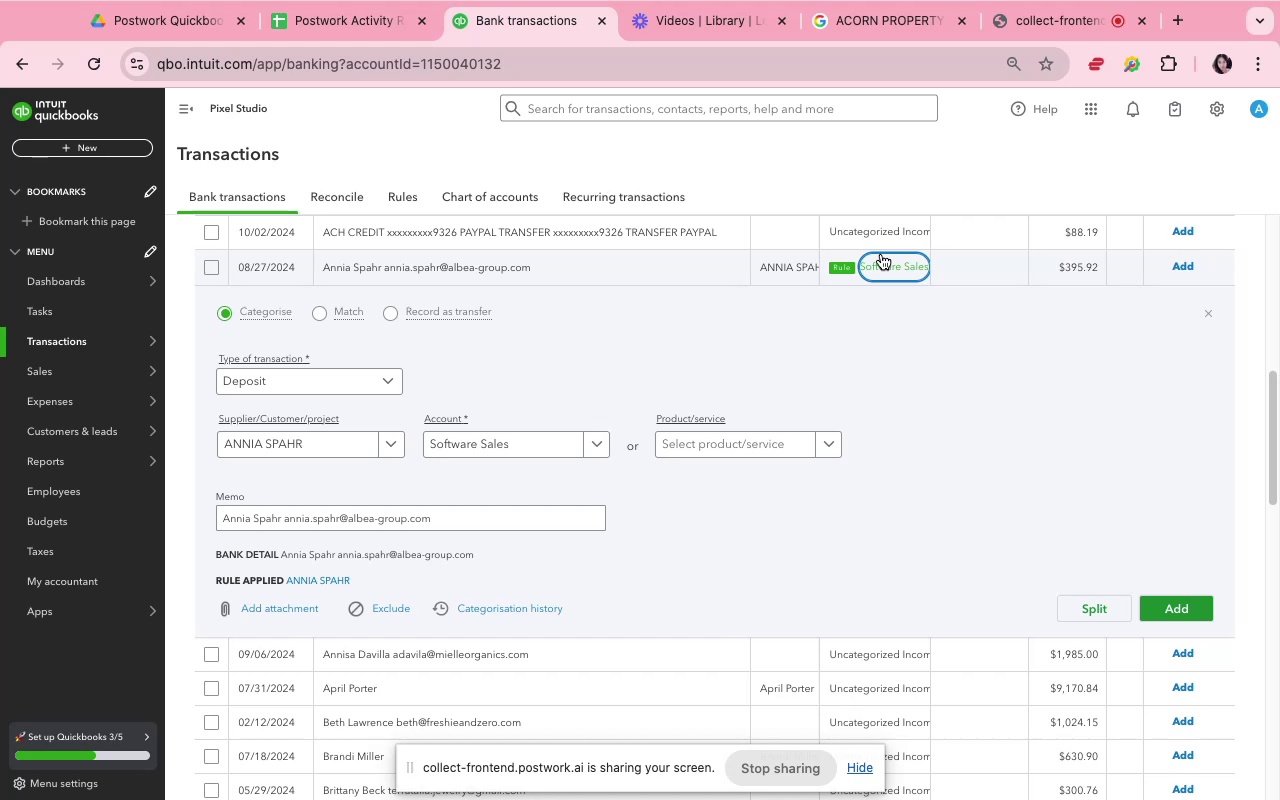 
left_click([989, 311])
 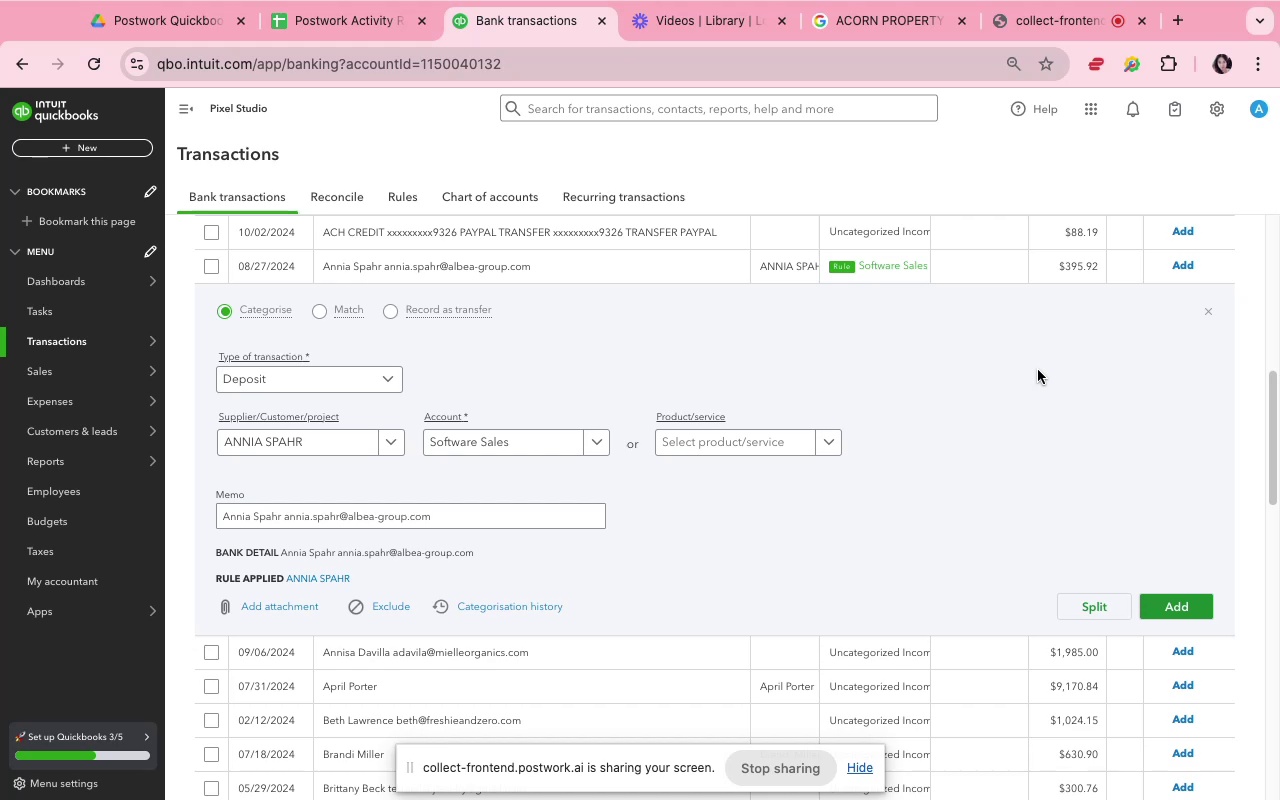 
wait(13.52)
 